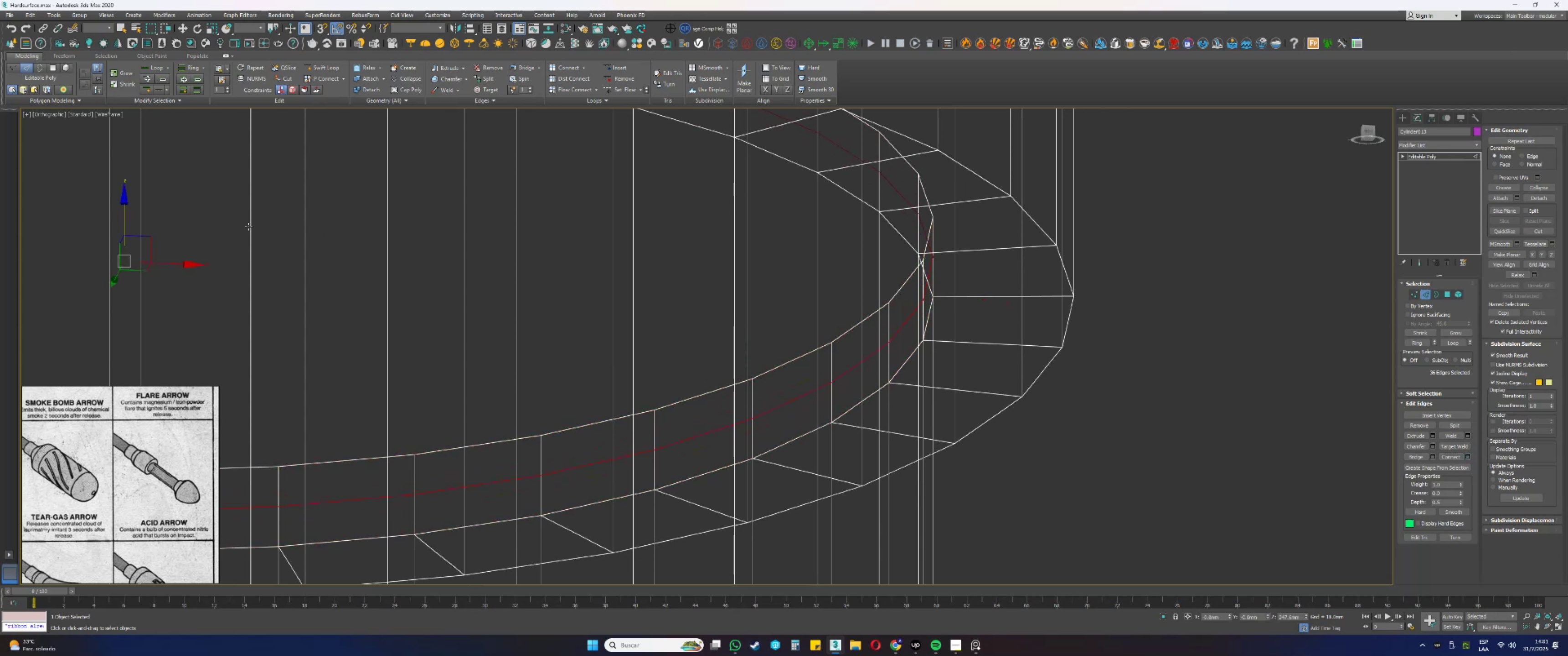 
left_click_drag(start_coordinate=[124, 209], to_coordinate=[129, 240])
 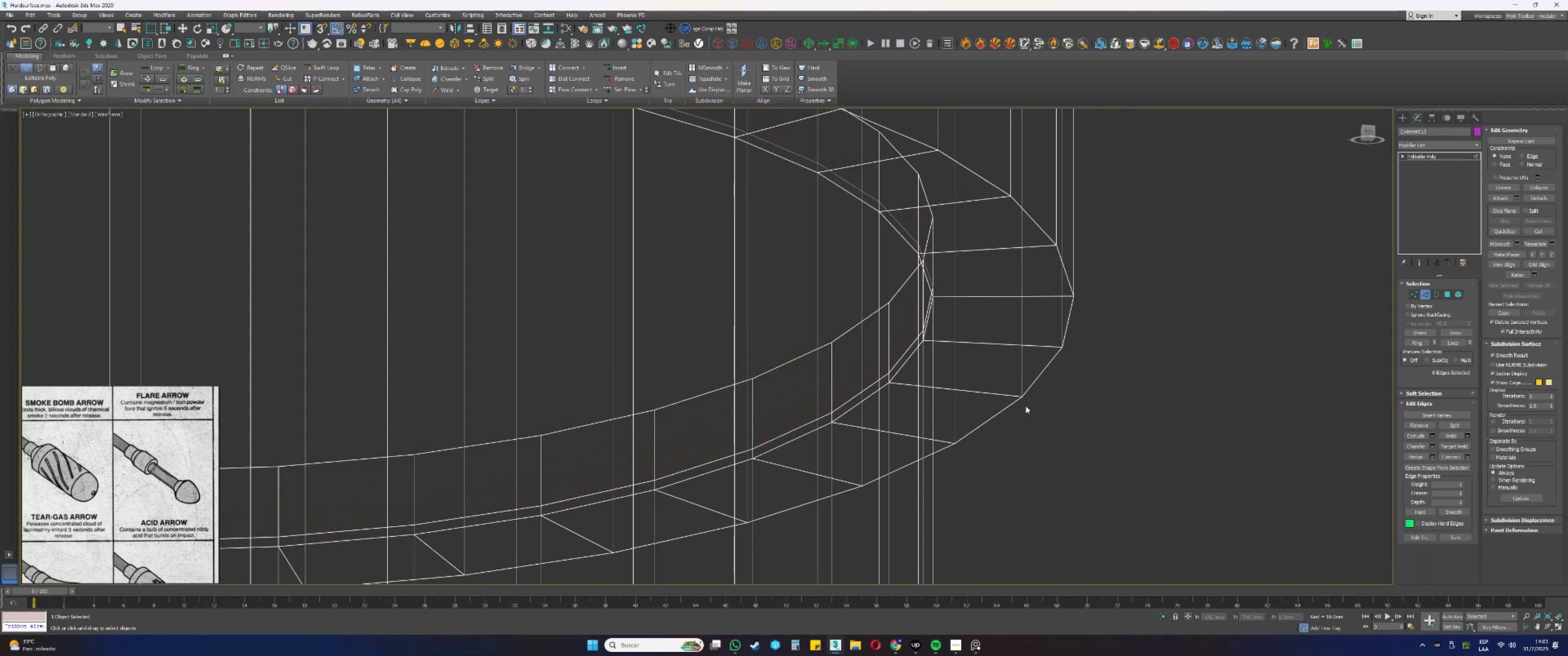 
key(F3)
 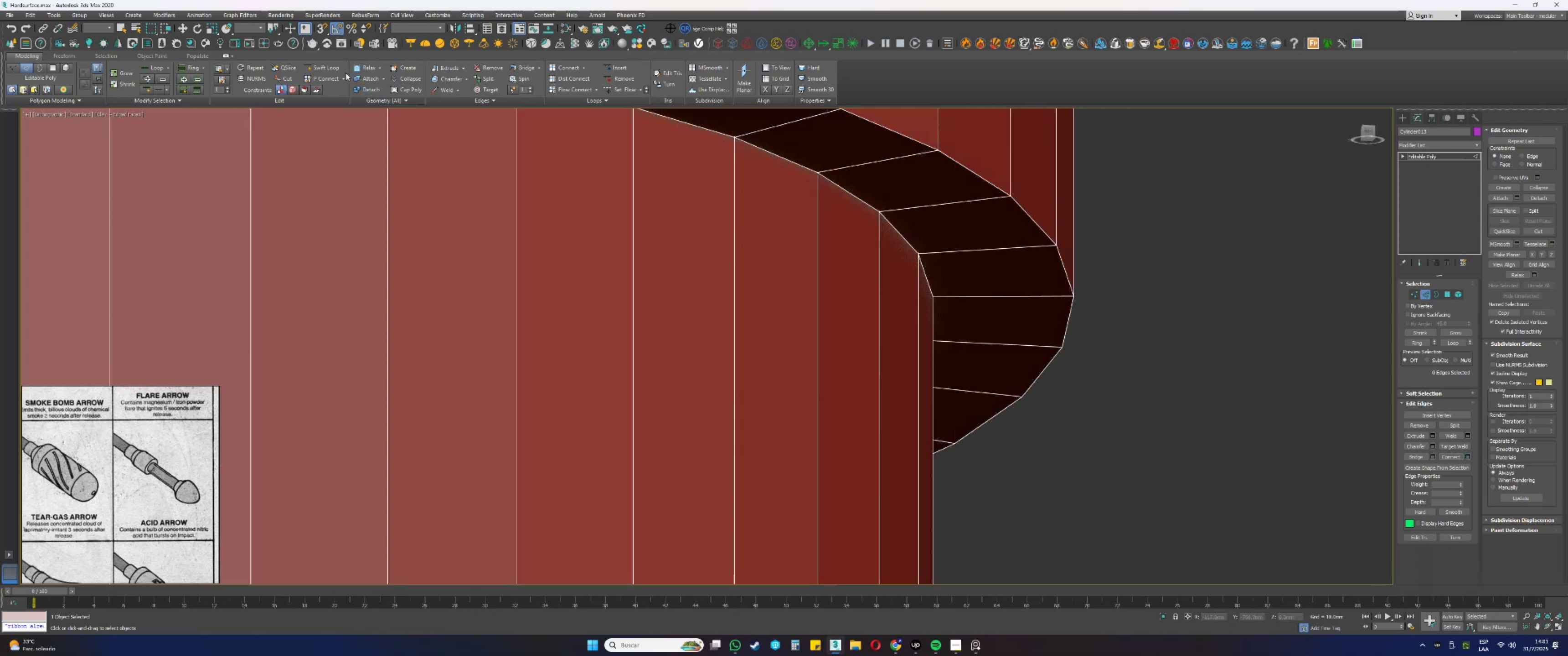 
left_click([327, 68])
 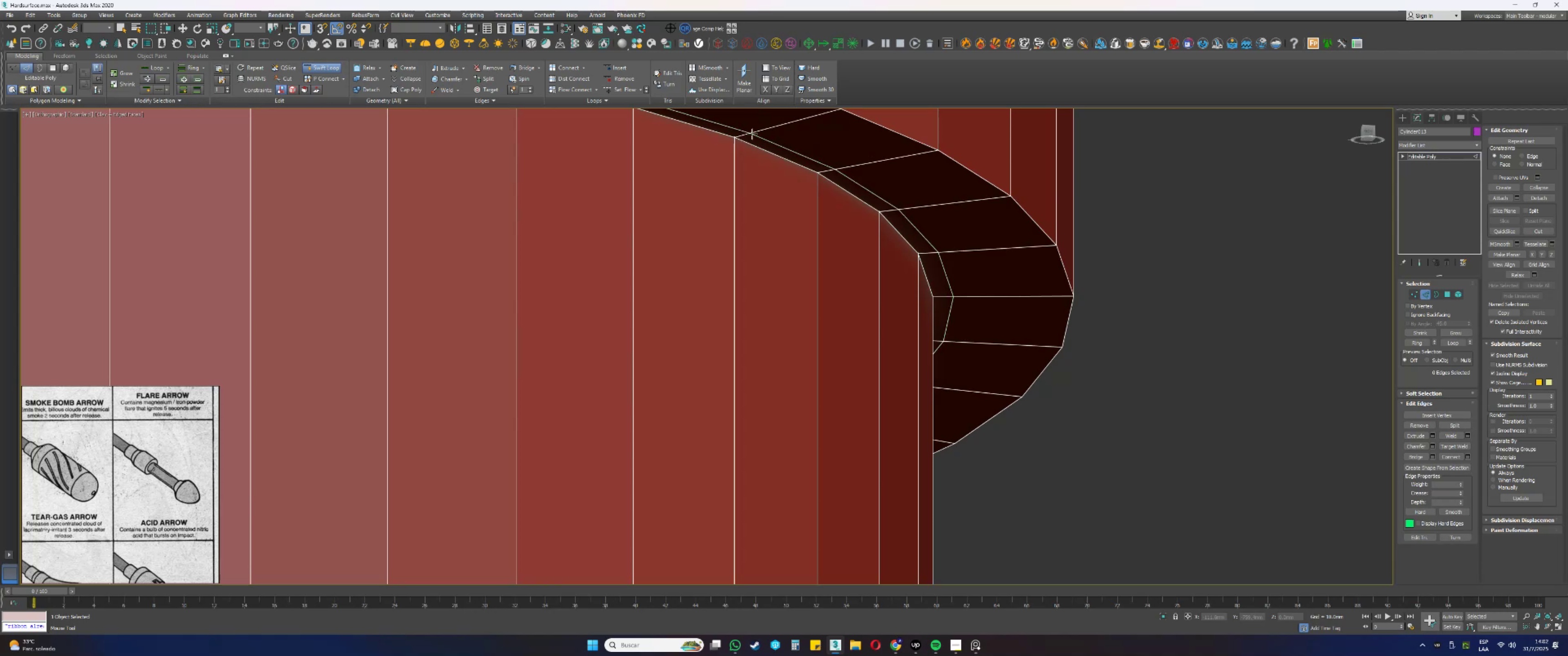 
left_click([744, 135])
 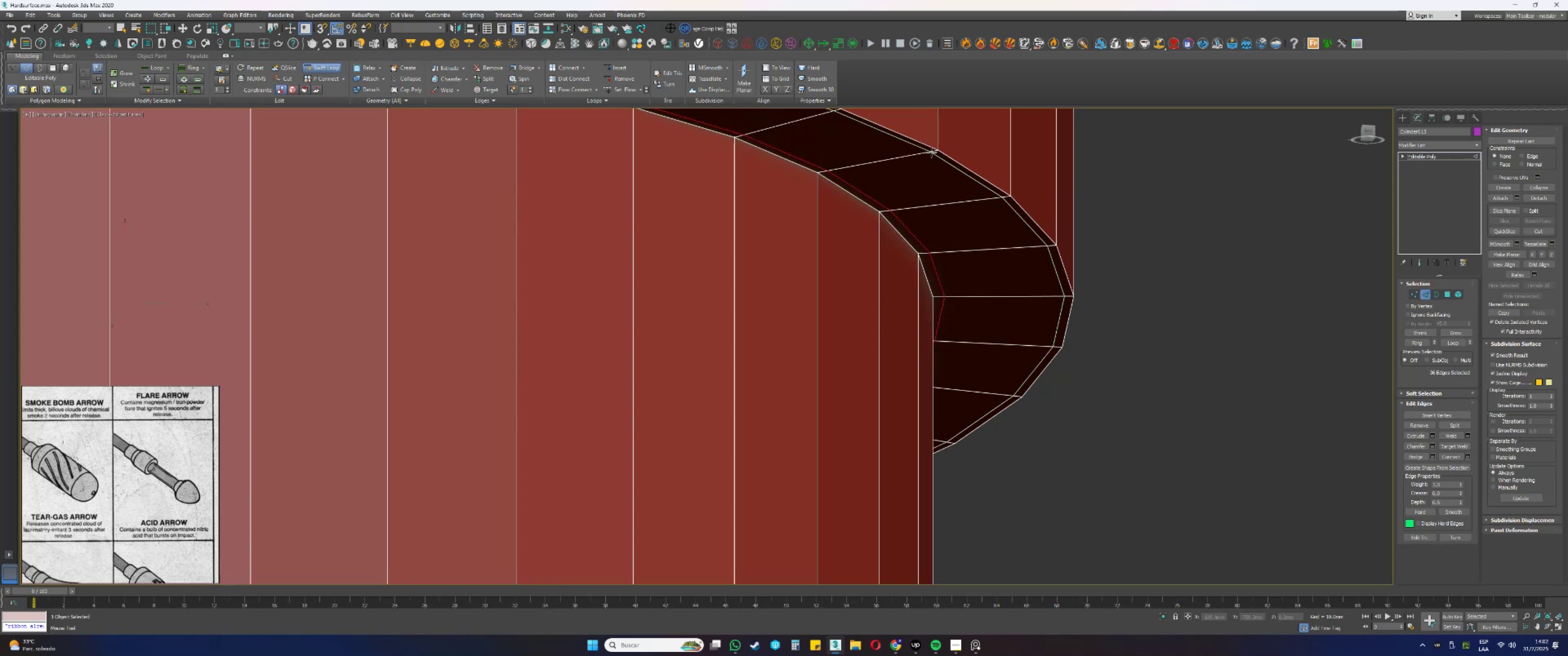 
left_click([932, 152])
 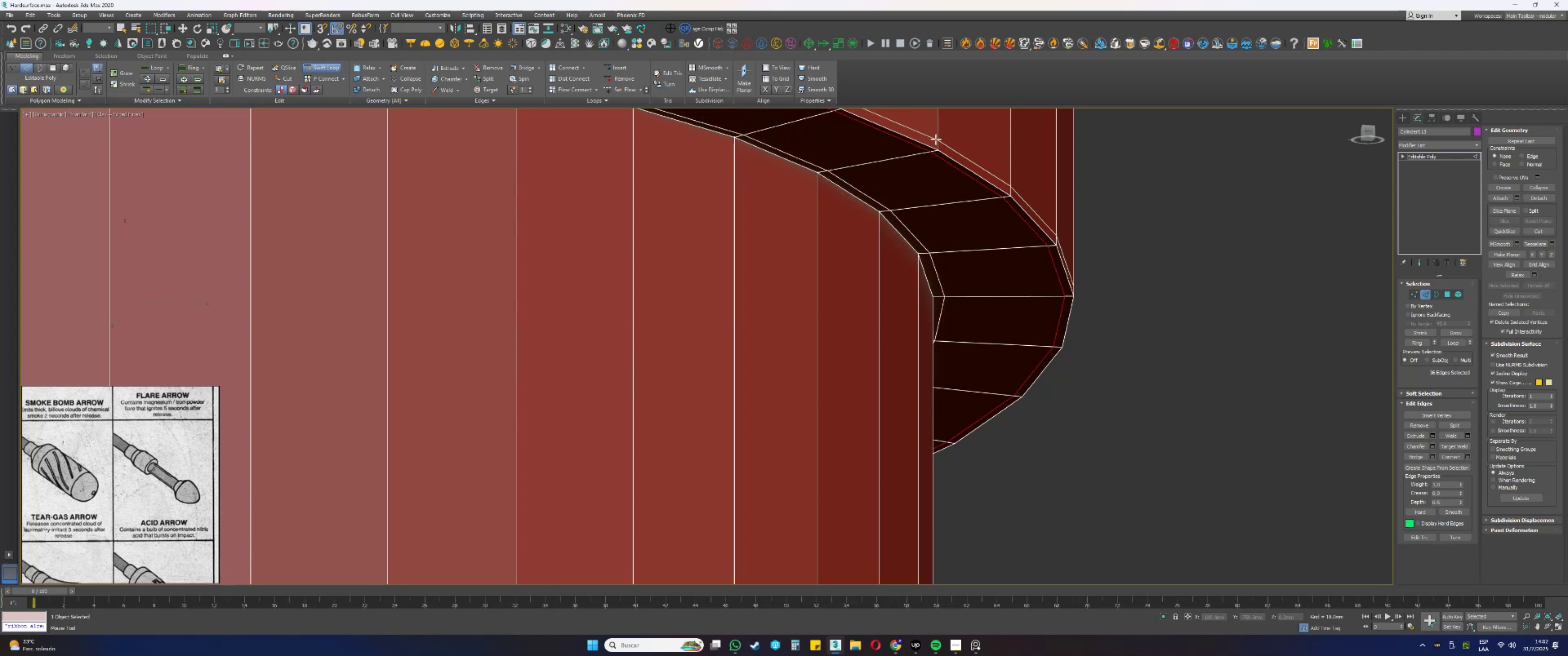 
scroll: coordinate [908, 333], scroll_direction: down, amount: 4.0
 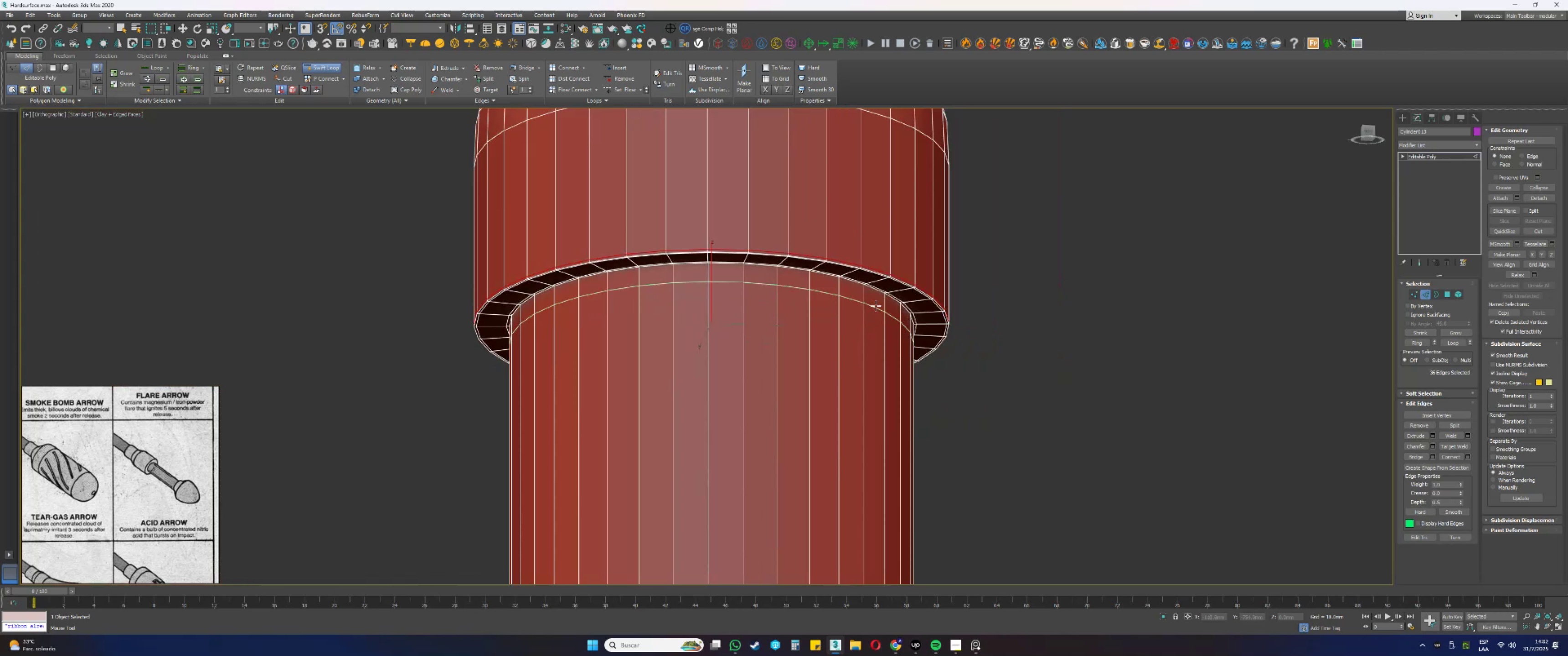 
hold_key(key=AltLeft, duration=0.38)
 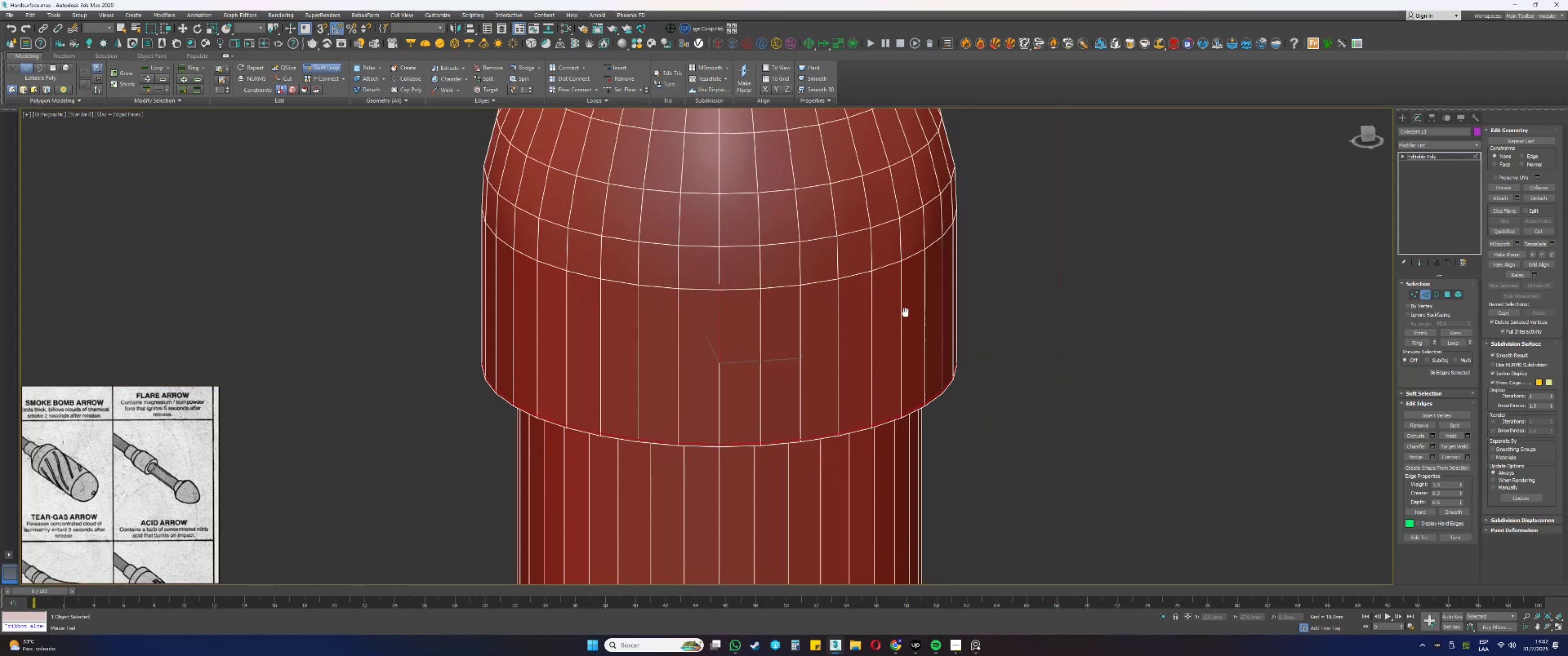 
hold_key(key=AltLeft, duration=0.3)
 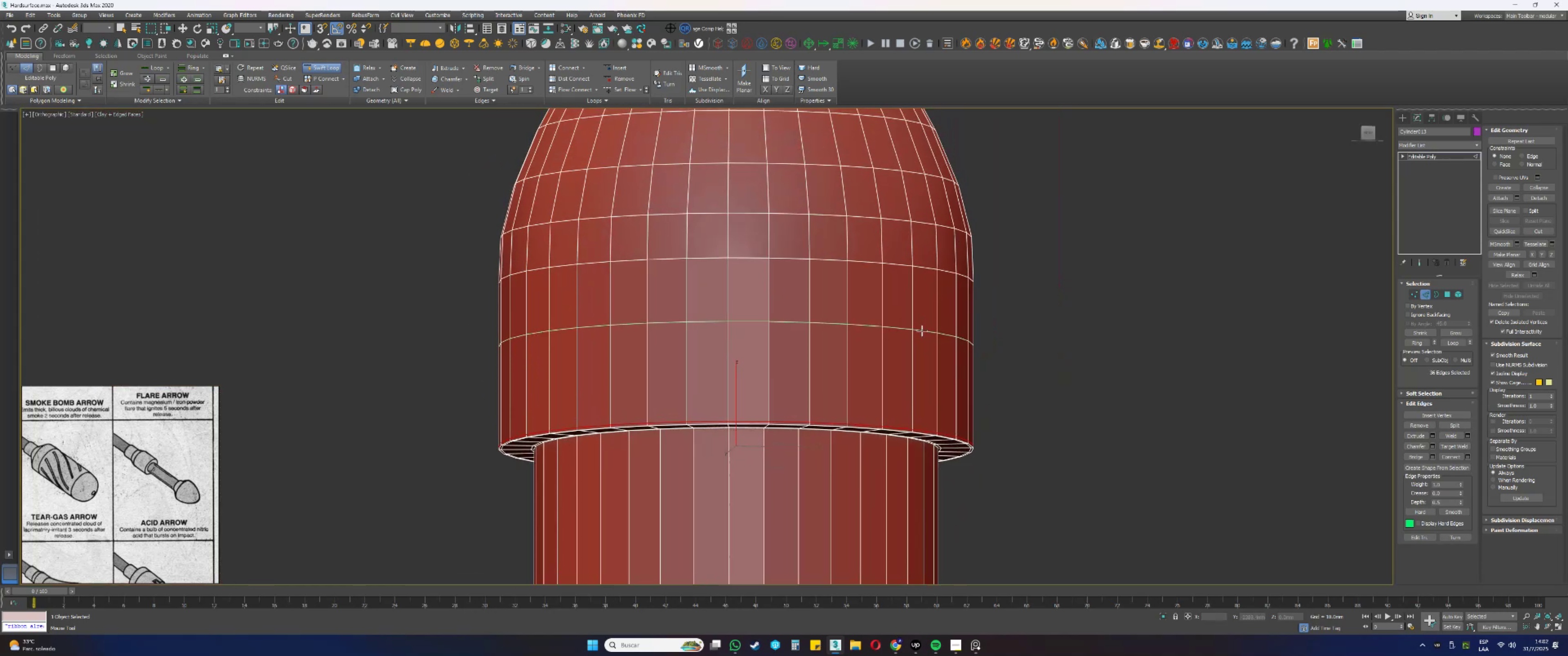 
scroll: coordinate [918, 276], scroll_direction: down, amount: 5.0
 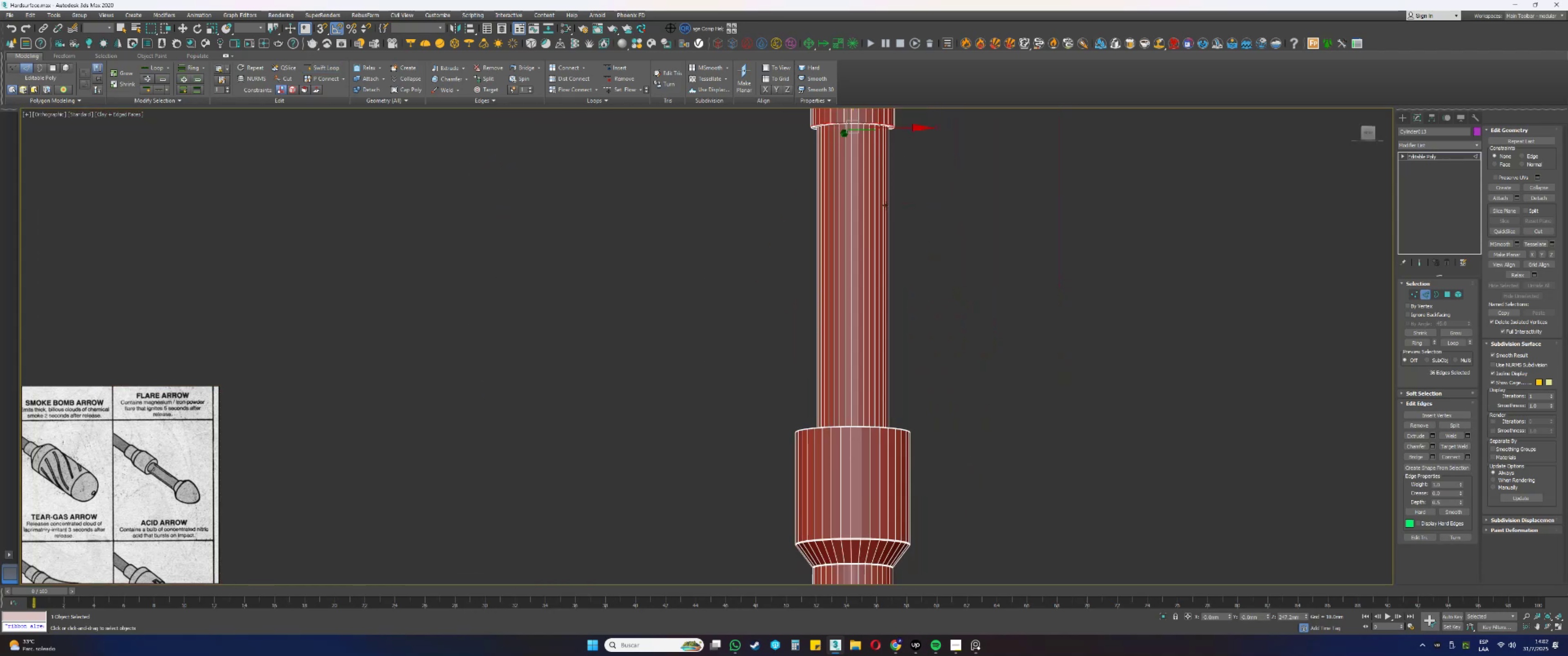 
key(2)
 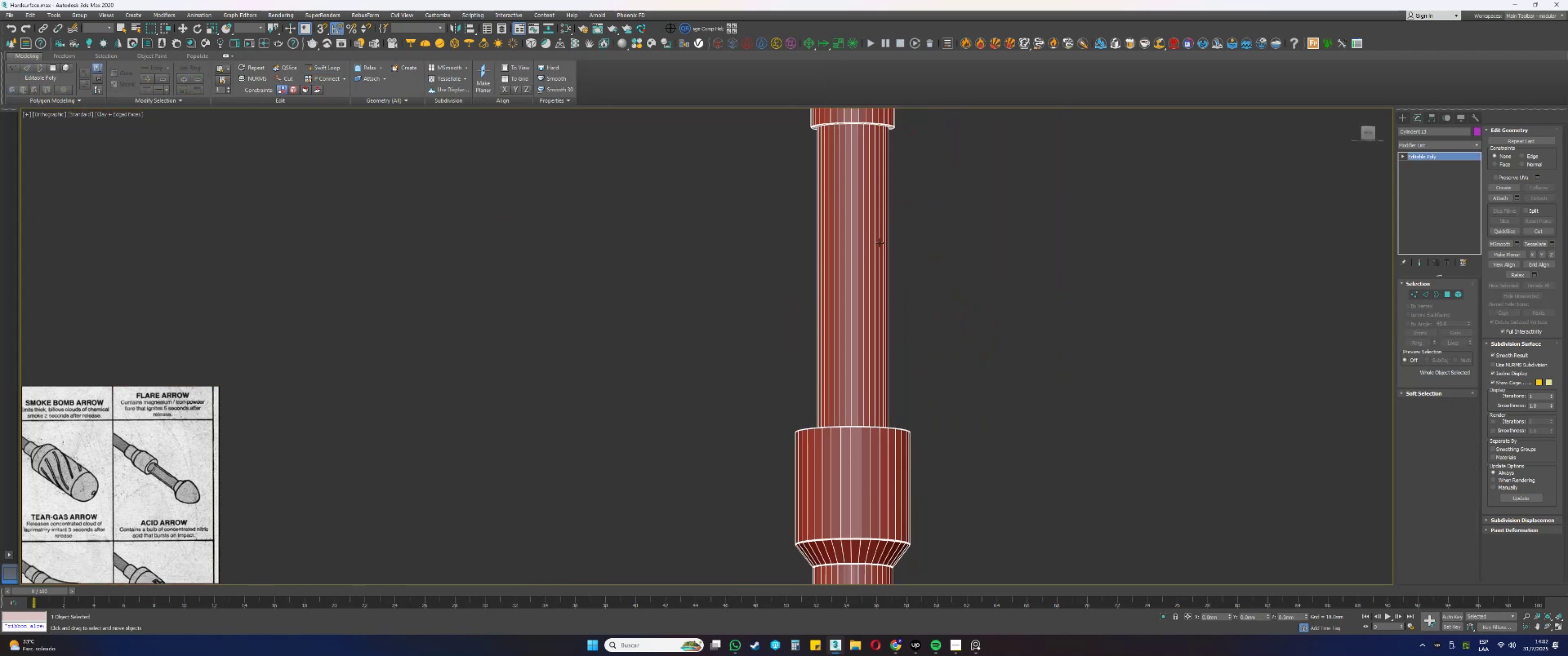 
key(Alt+AltLeft)
 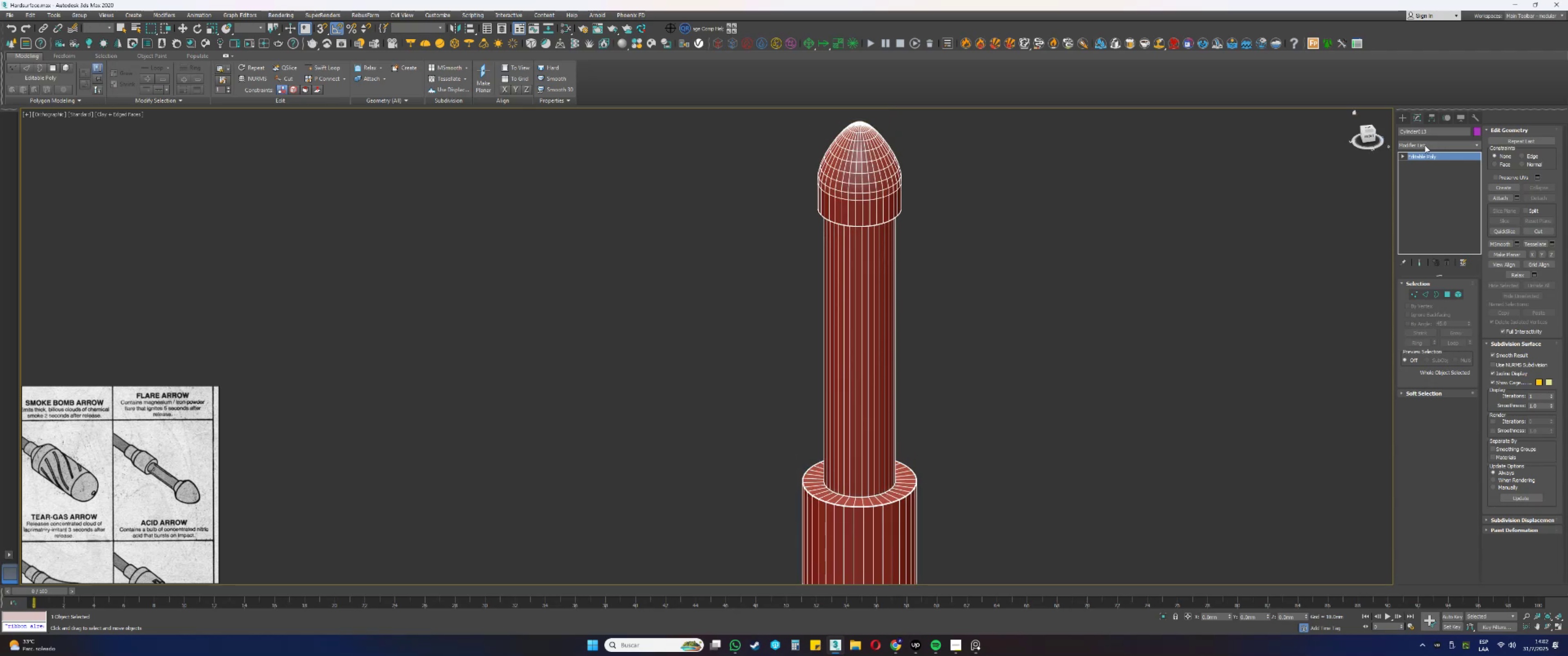 
right_click([1429, 157])
 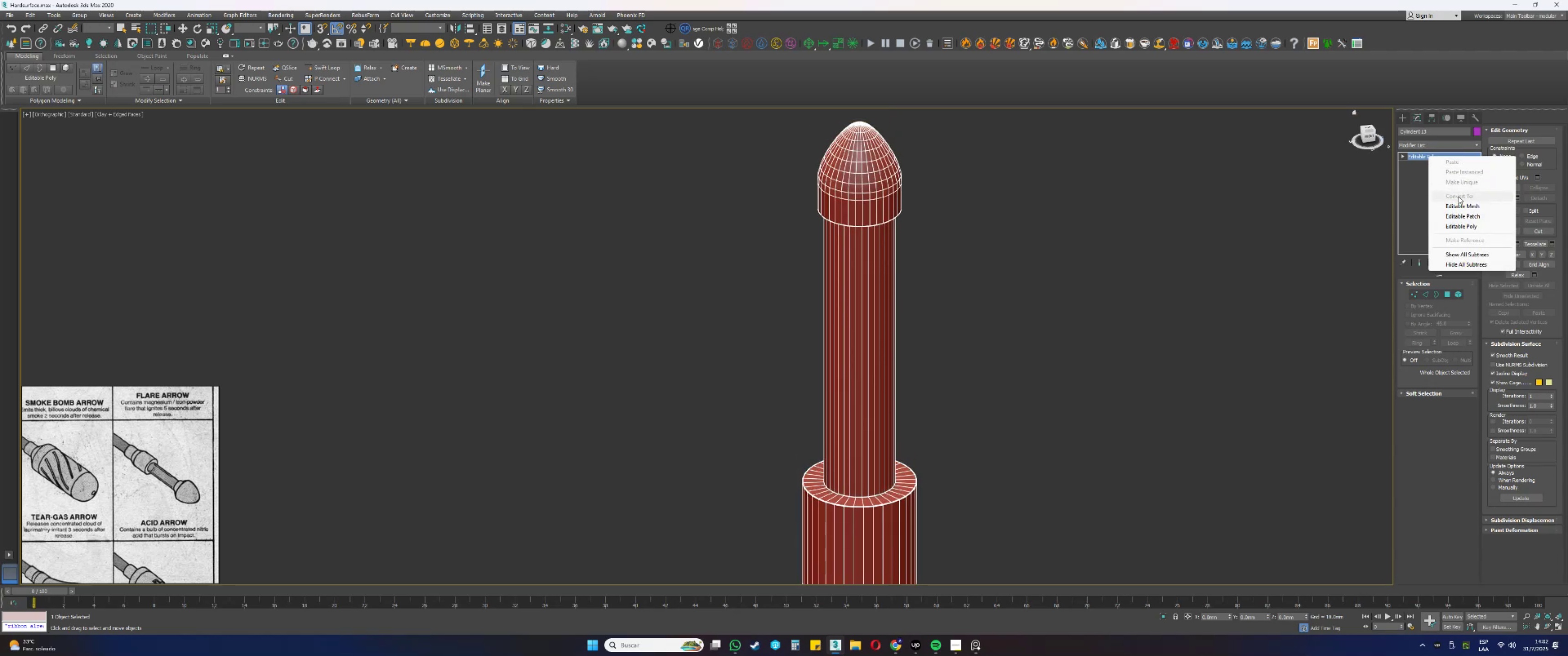 
key(Escape)
 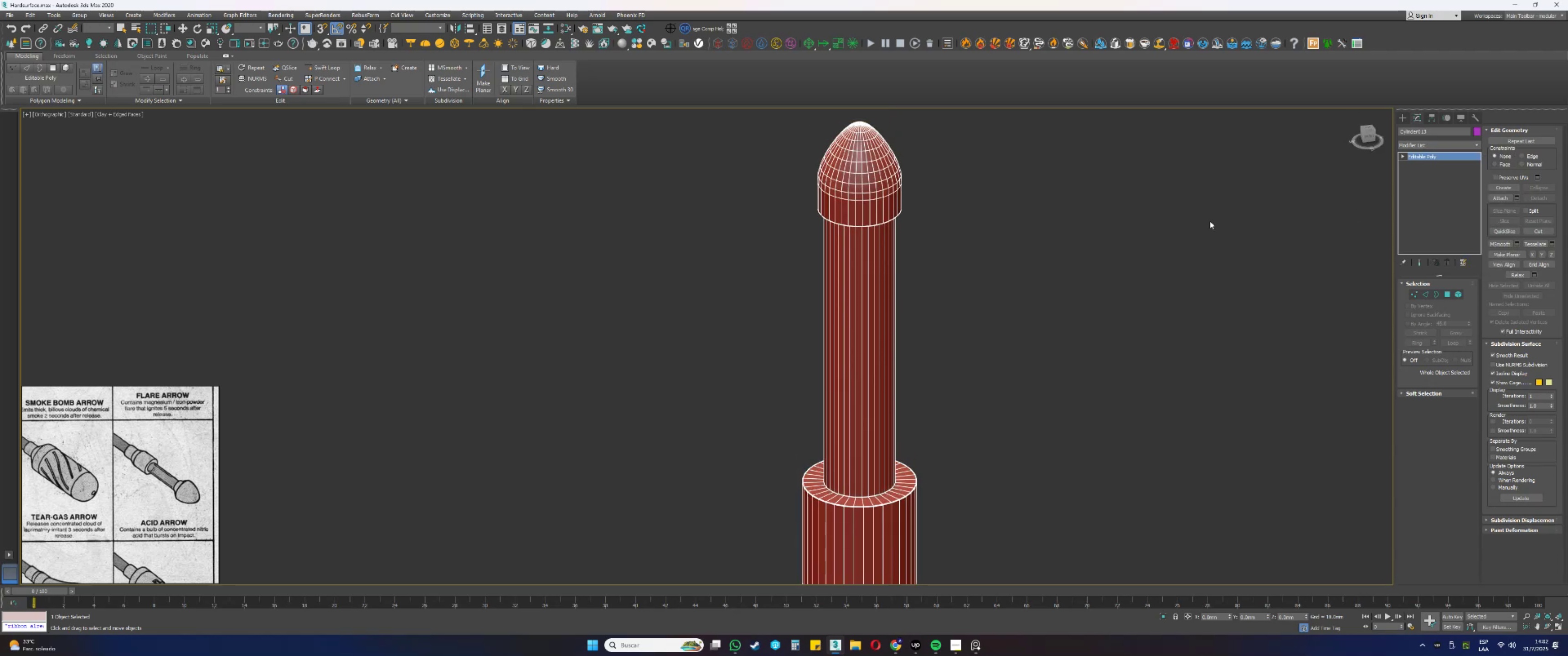 
scroll: coordinate [1080, 226], scroll_direction: down, amount: 4.0
 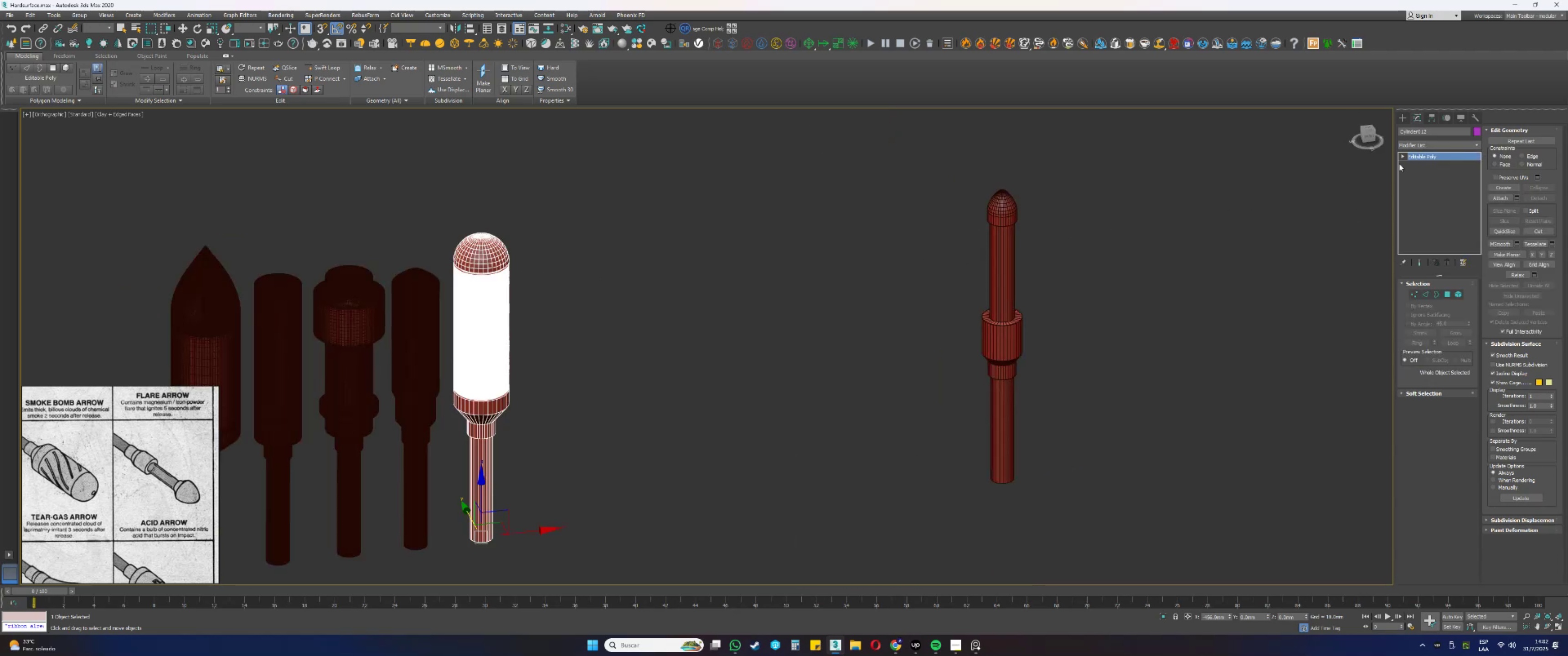 
left_click([423, 293])
 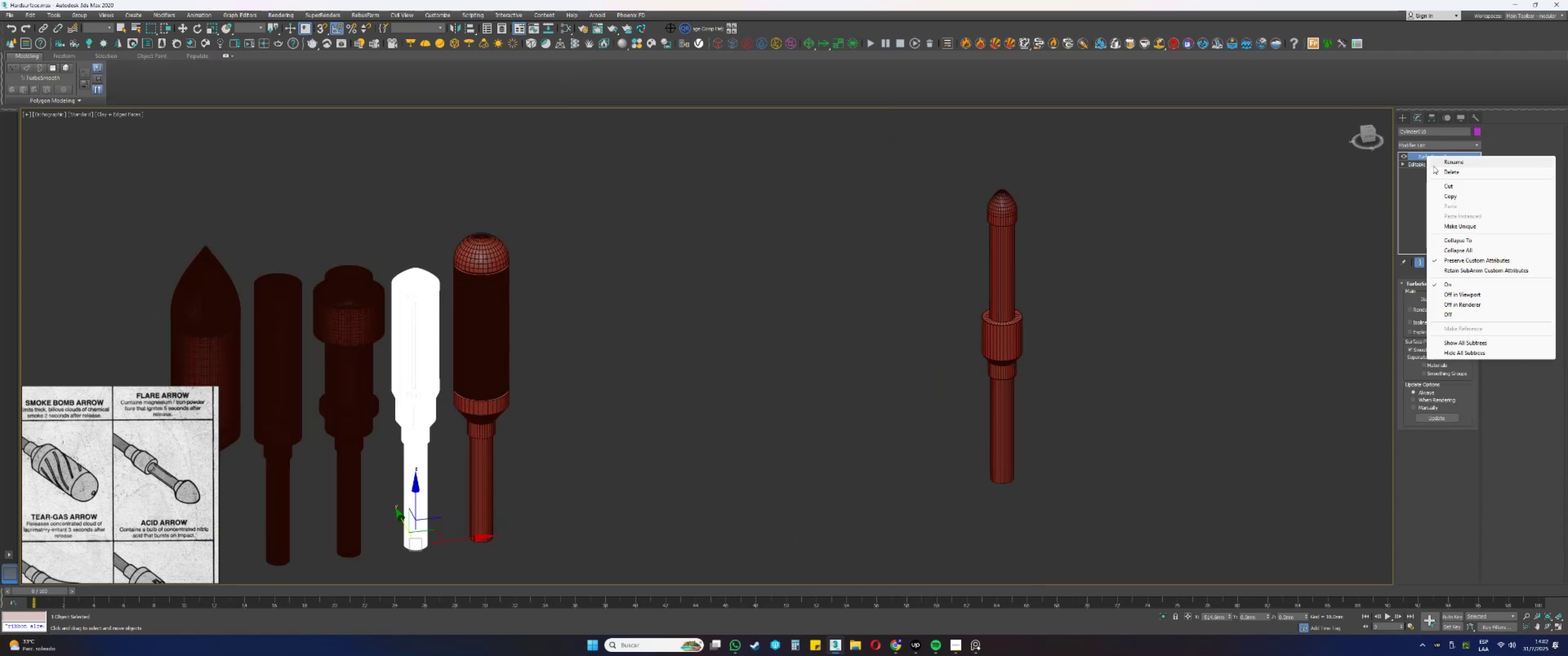 
left_click([1446, 194])
 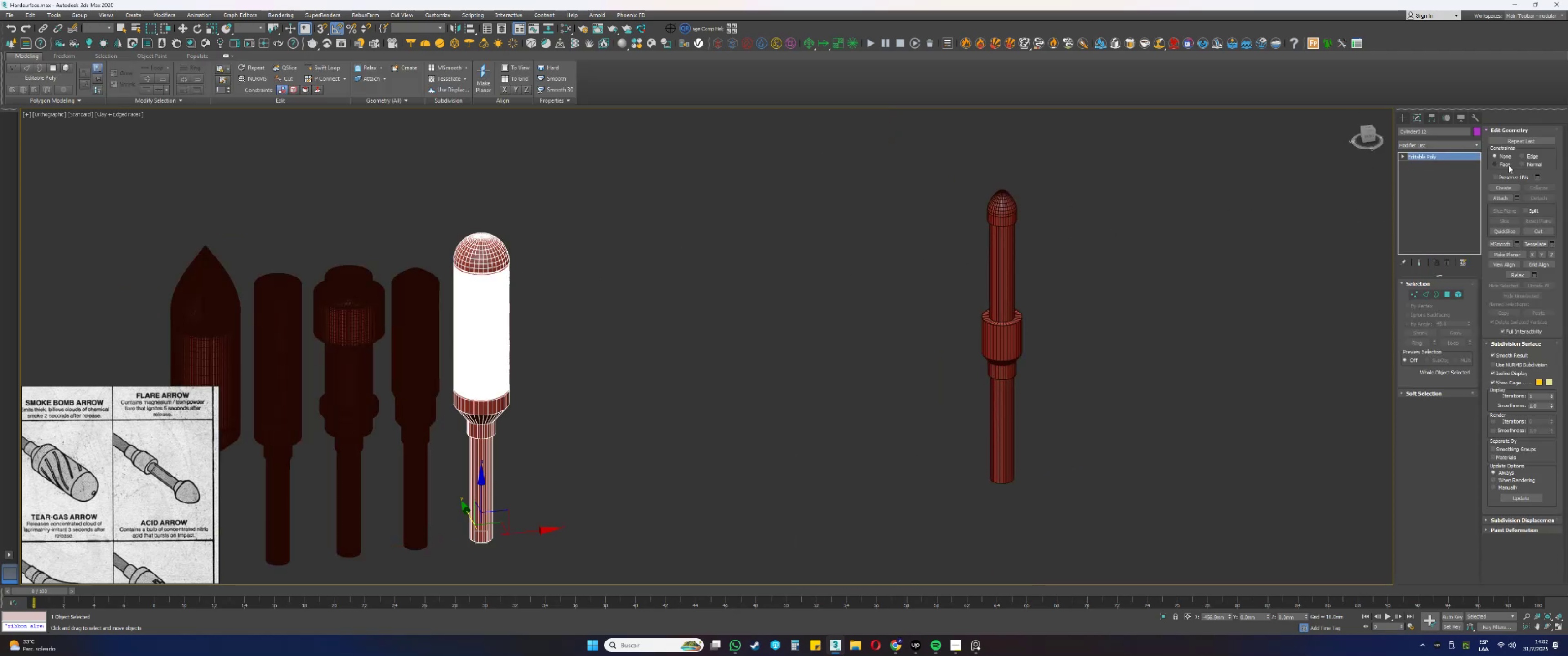 
right_click([1442, 156])
 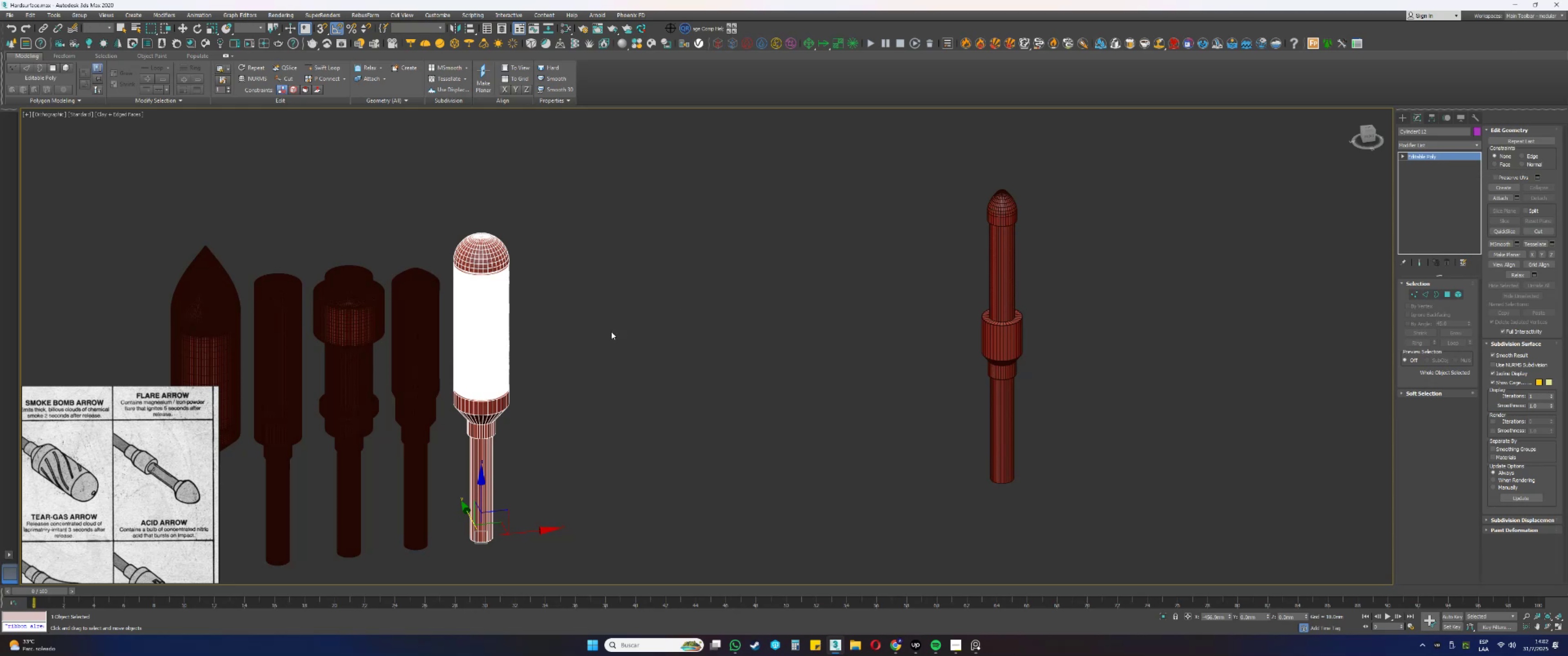 
key(F3)
 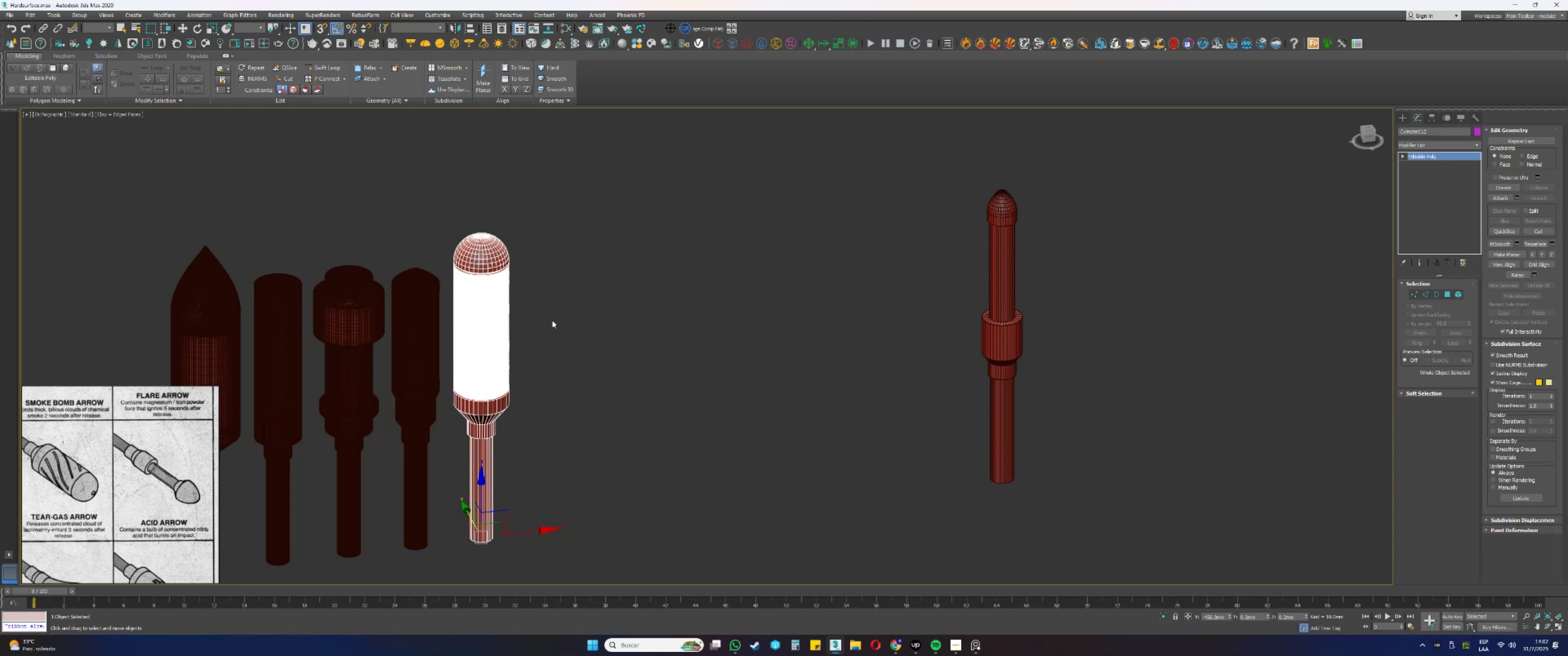 
key(F3)
 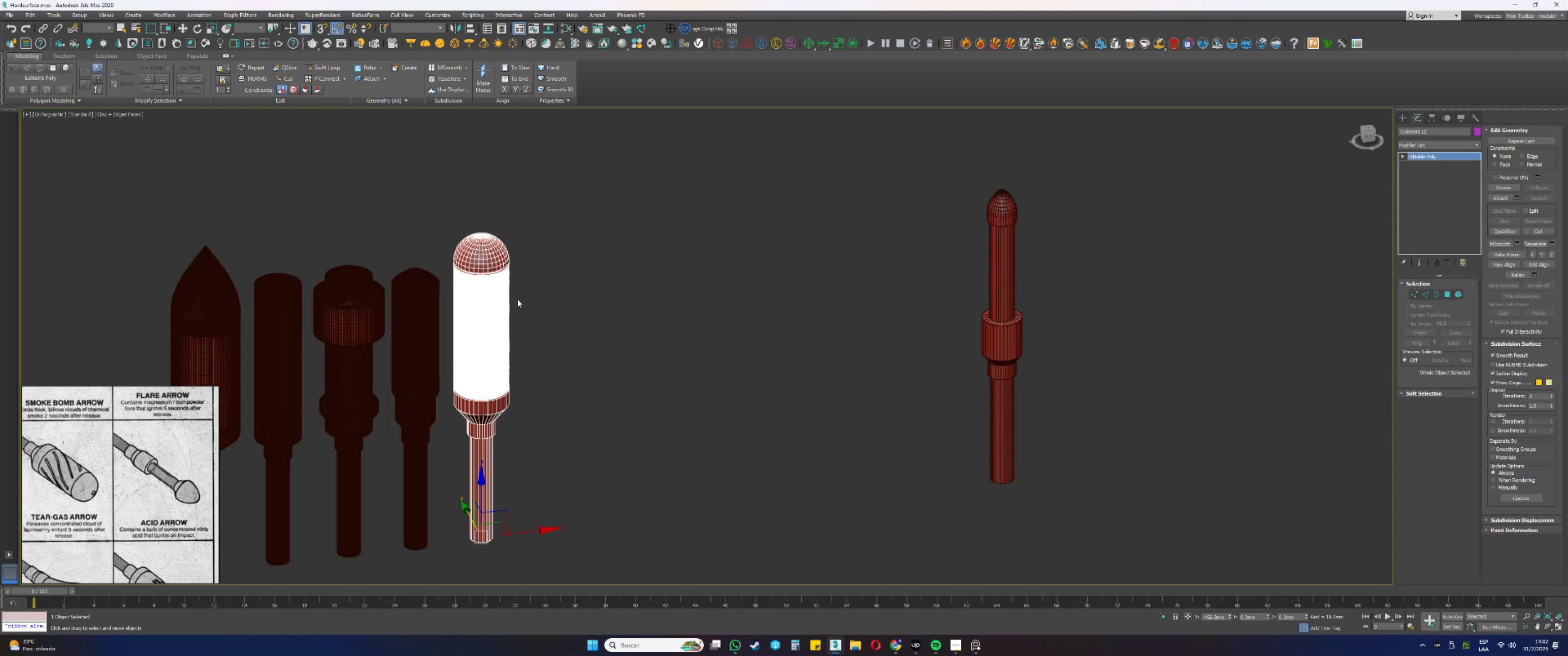 
wait(10.22)
 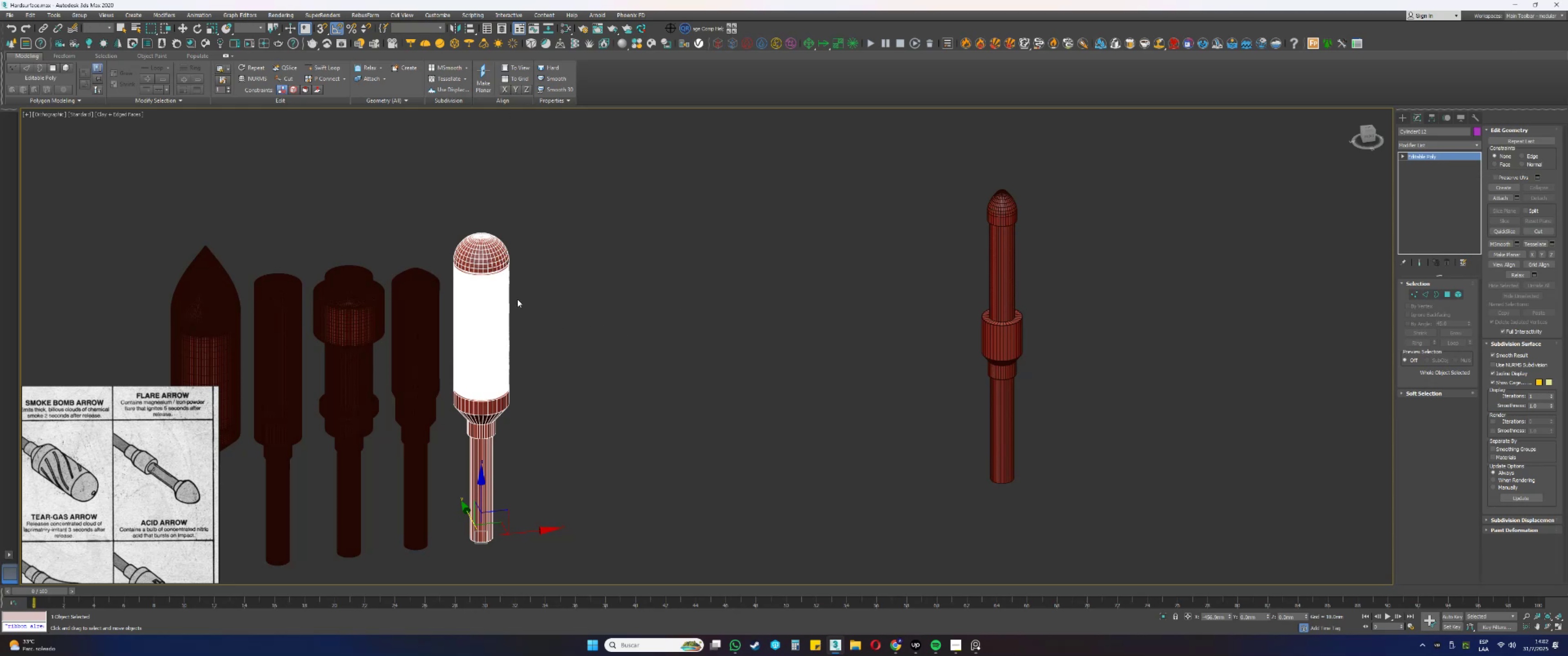 
scroll: coordinate [94, 434], scroll_direction: down, amount: 6.0
 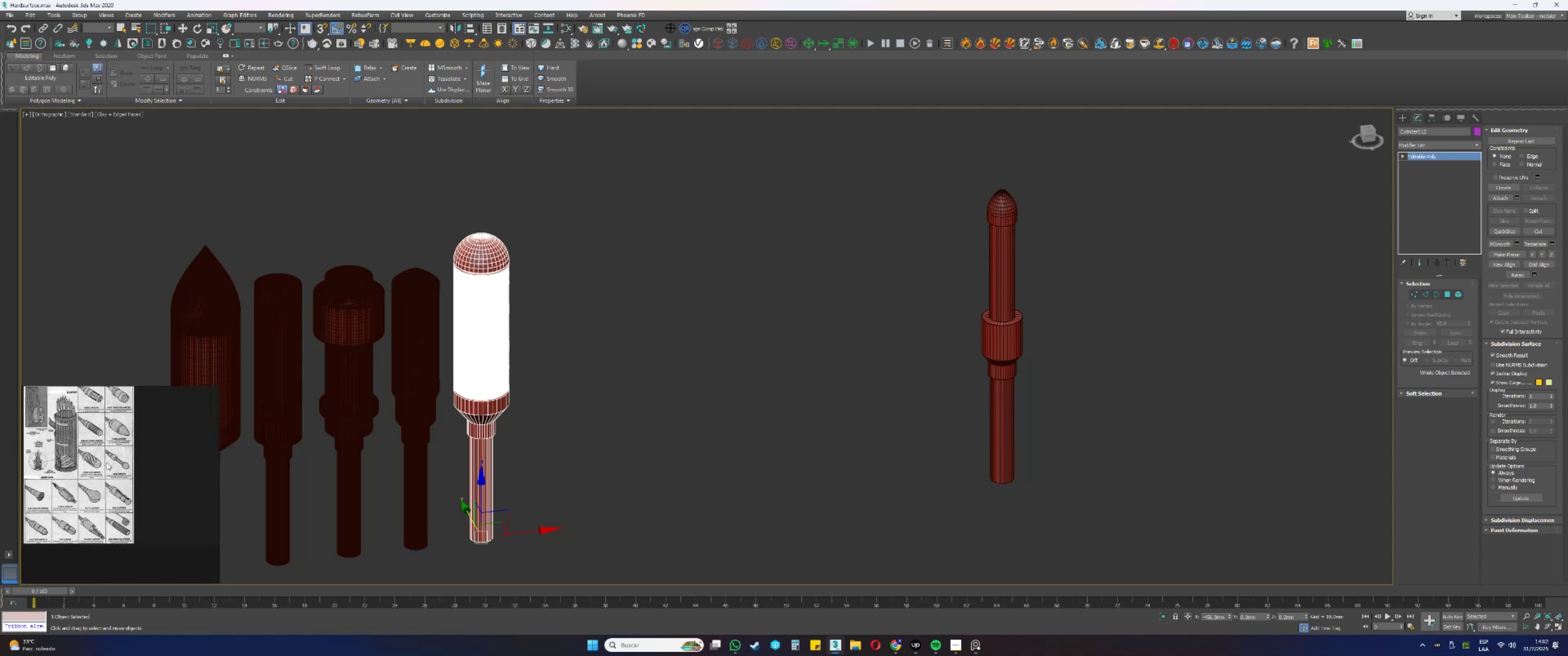 
scroll: coordinate [170, 478], scroll_direction: up, amount: 11.0
 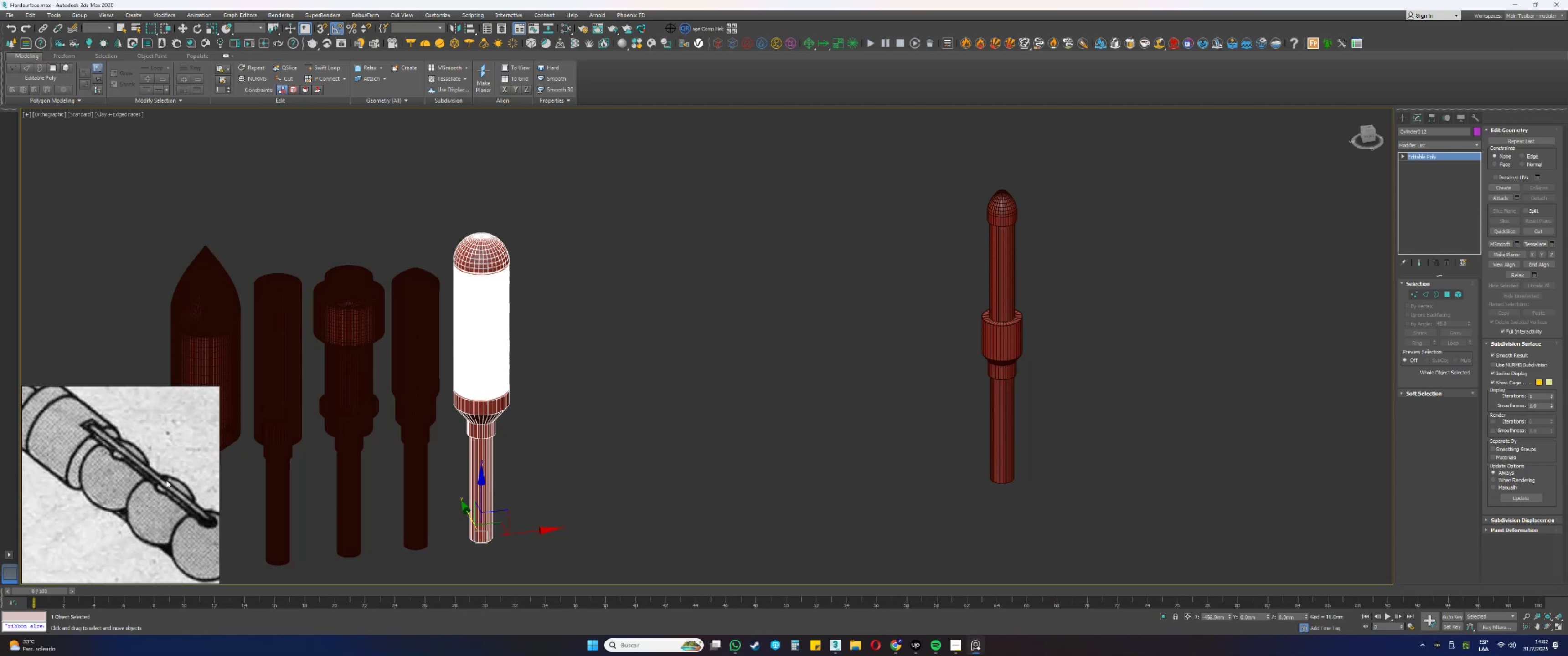 
scroll: coordinate [115, 487], scroll_direction: down, amount: 10.0
 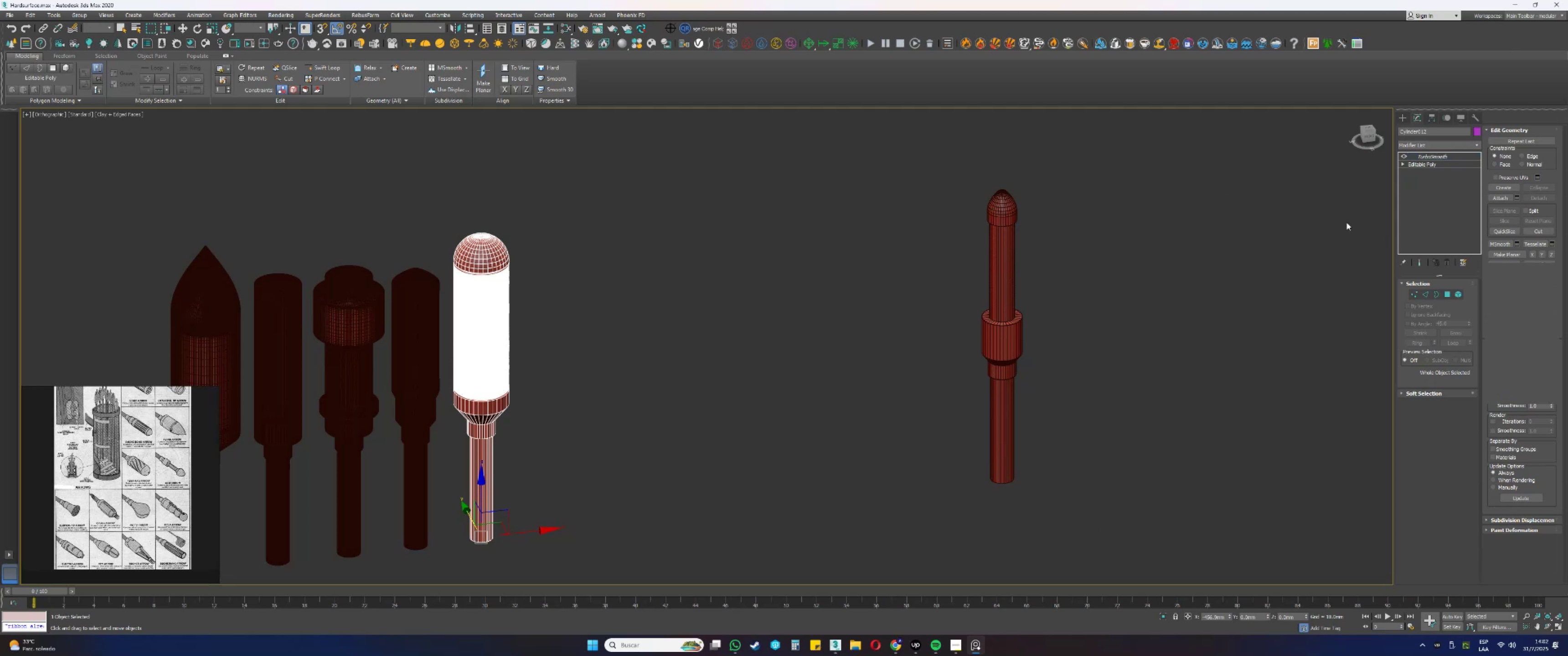 
scroll: coordinate [482, 277], scroll_direction: up, amount: 3.0
 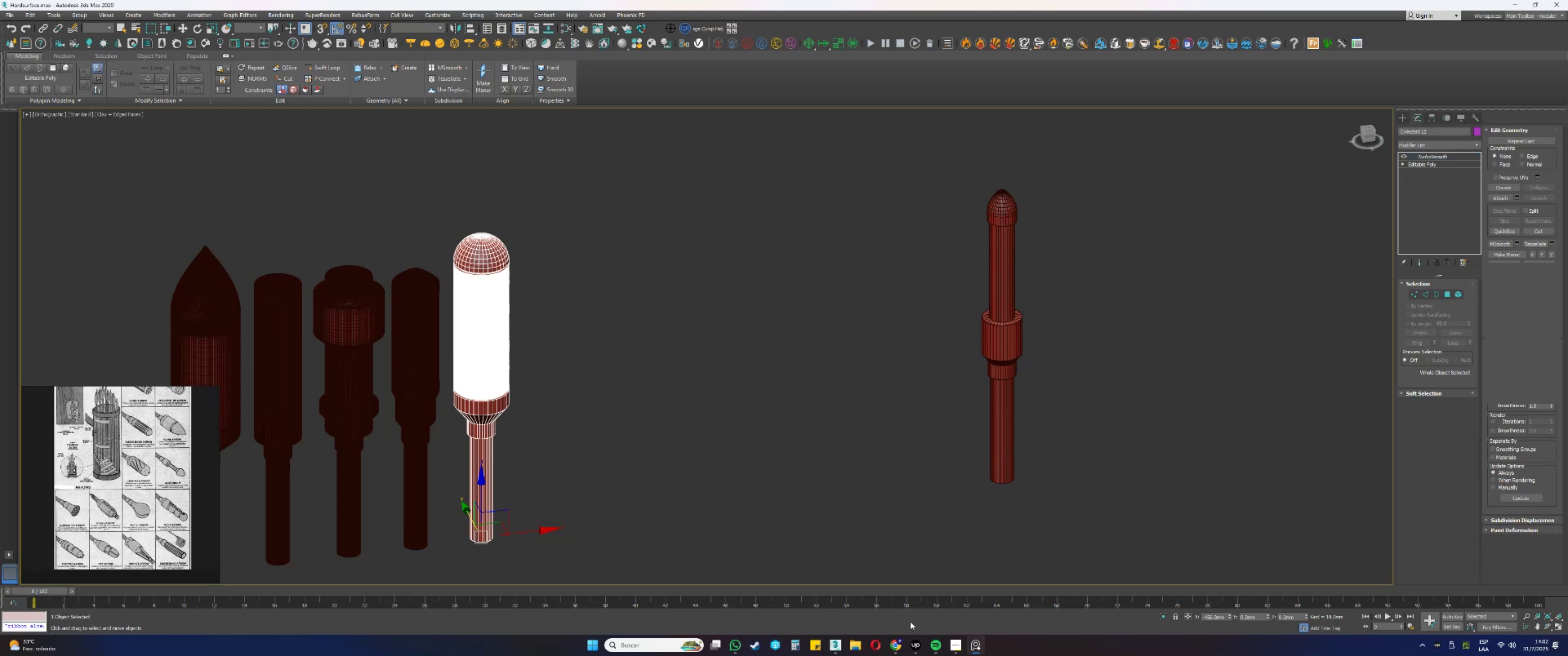 
left_click([897, 641])
 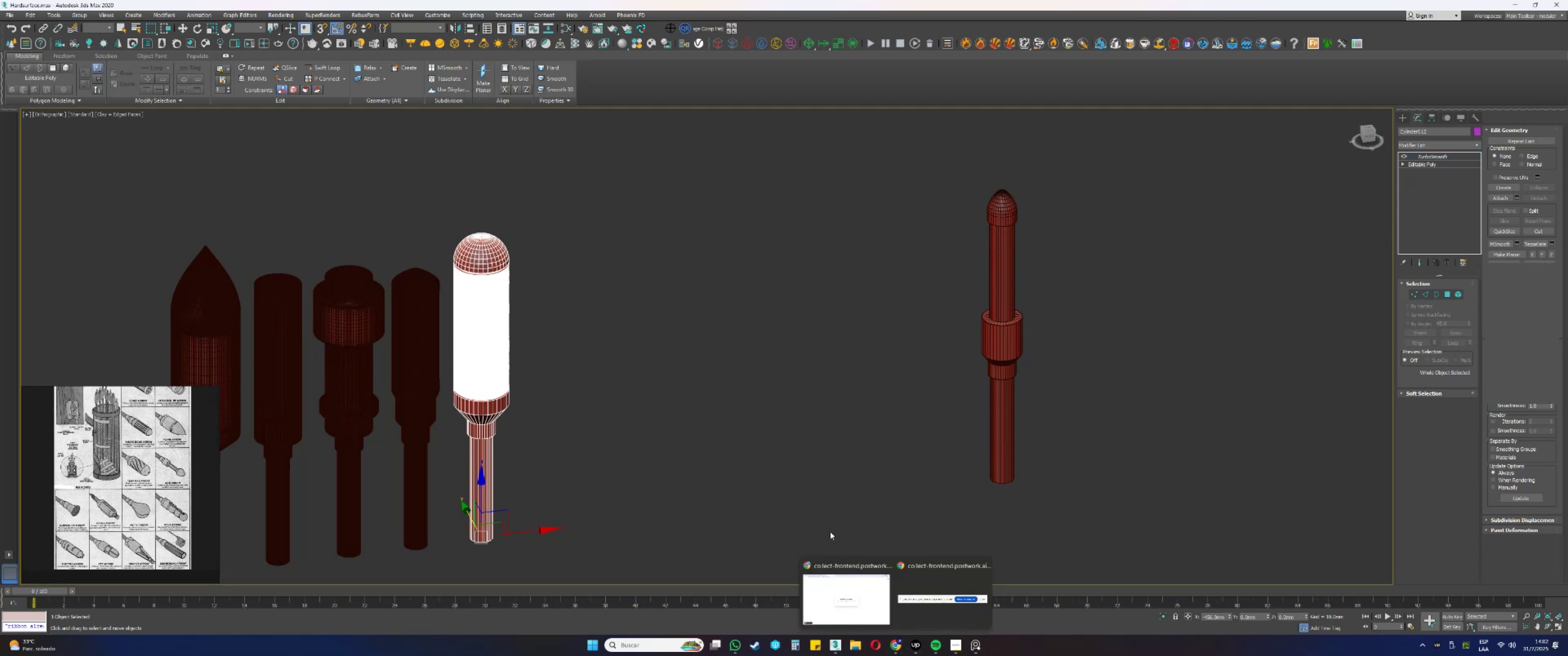 
left_click([848, 583])
 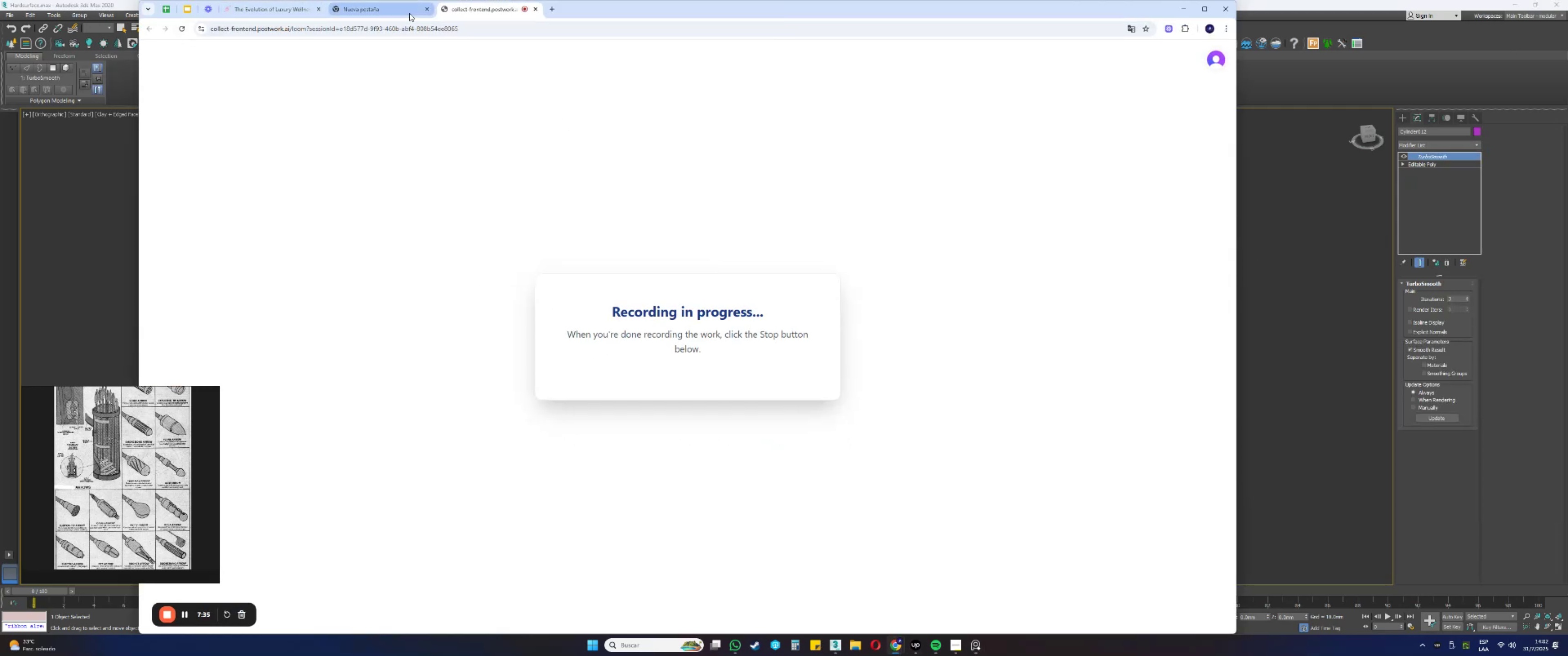 
double_click([405, 28])
 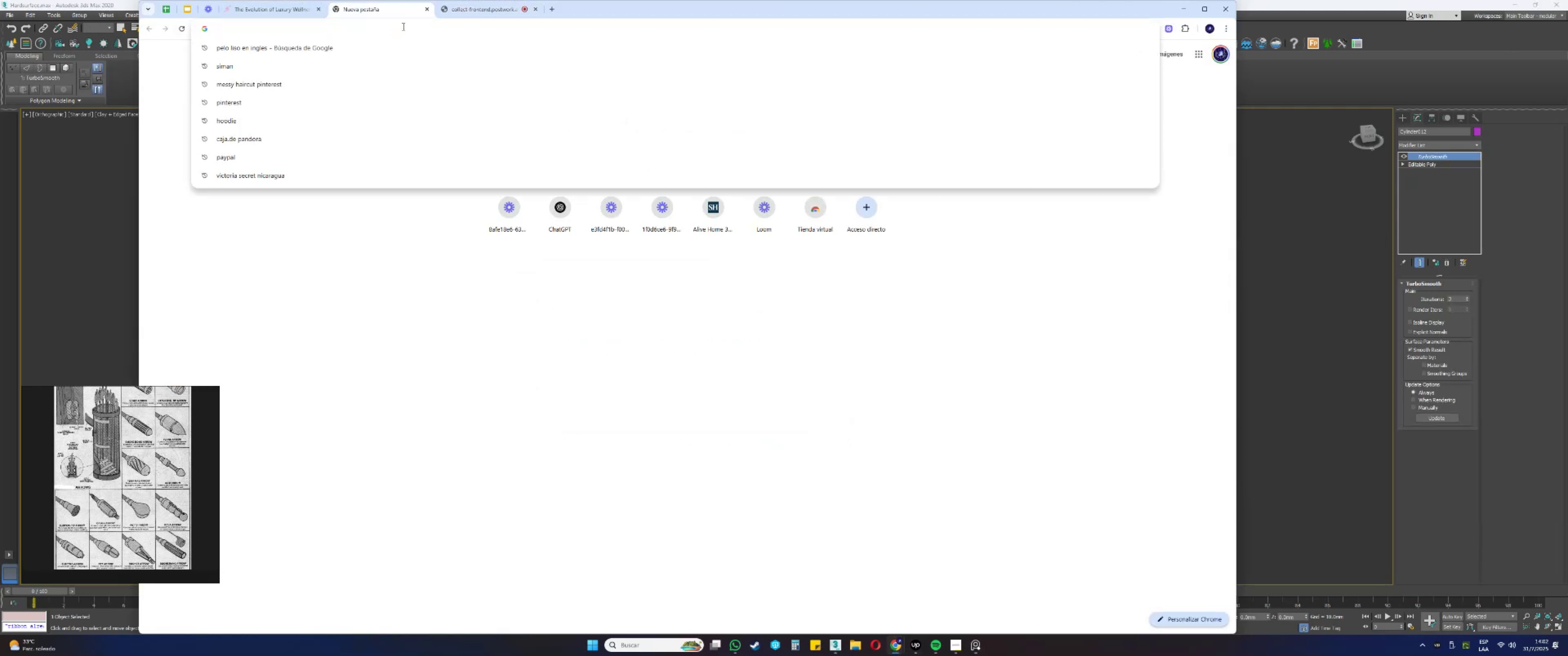 
type(pinterest mech)
 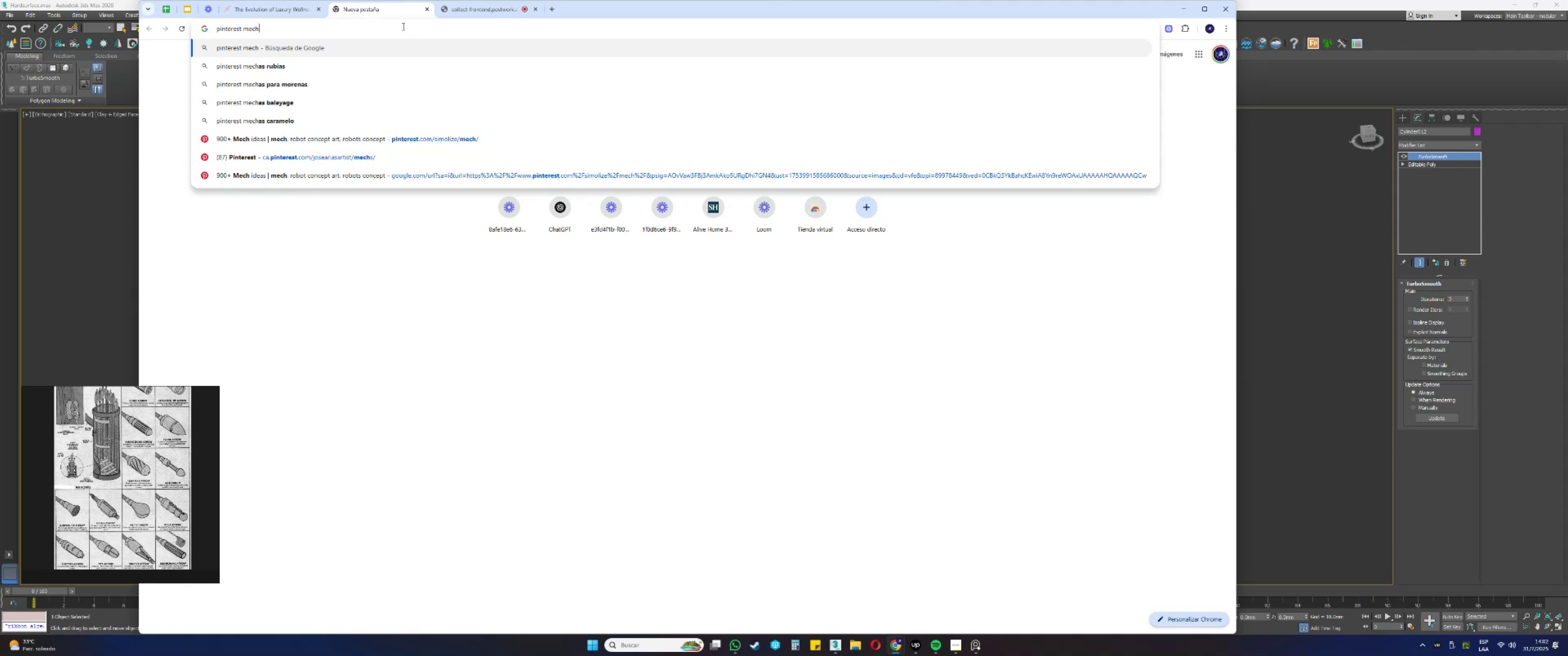 
key(Enter)
 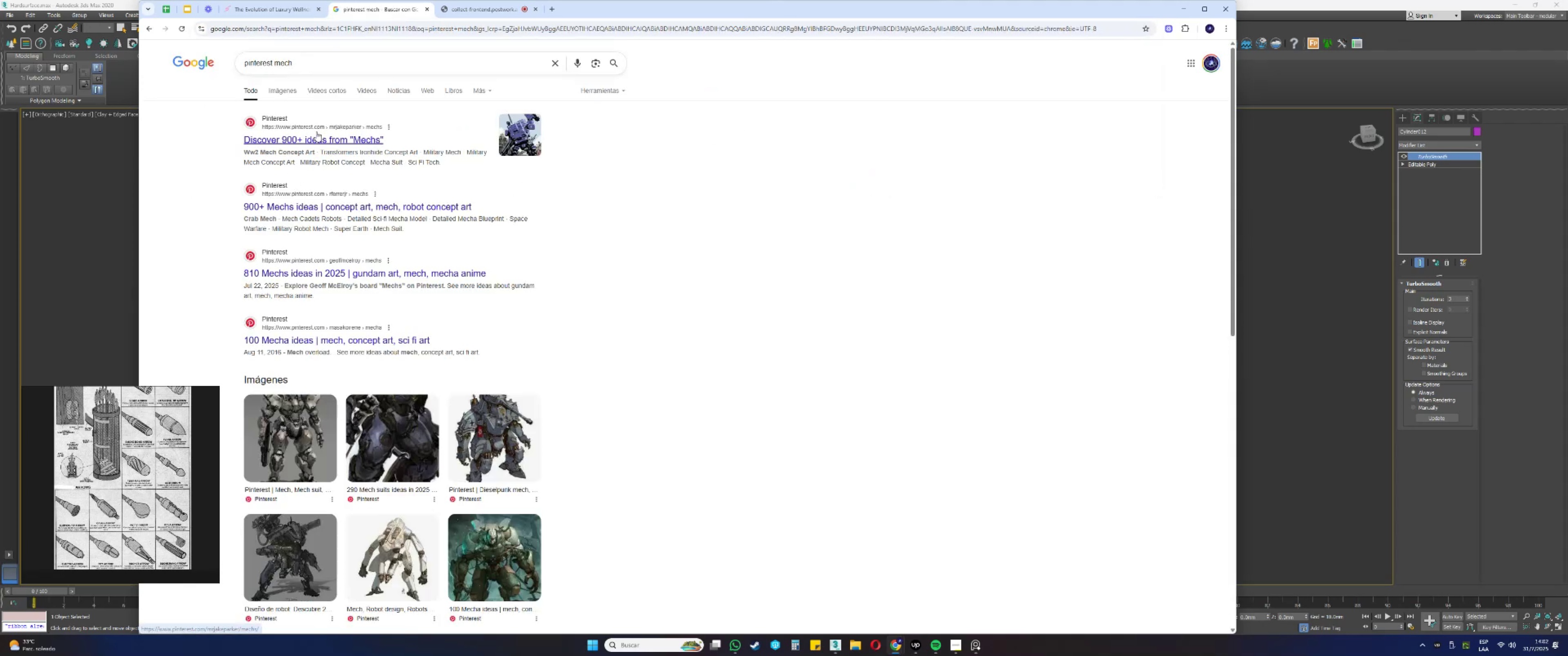 
left_click([314, 134])
 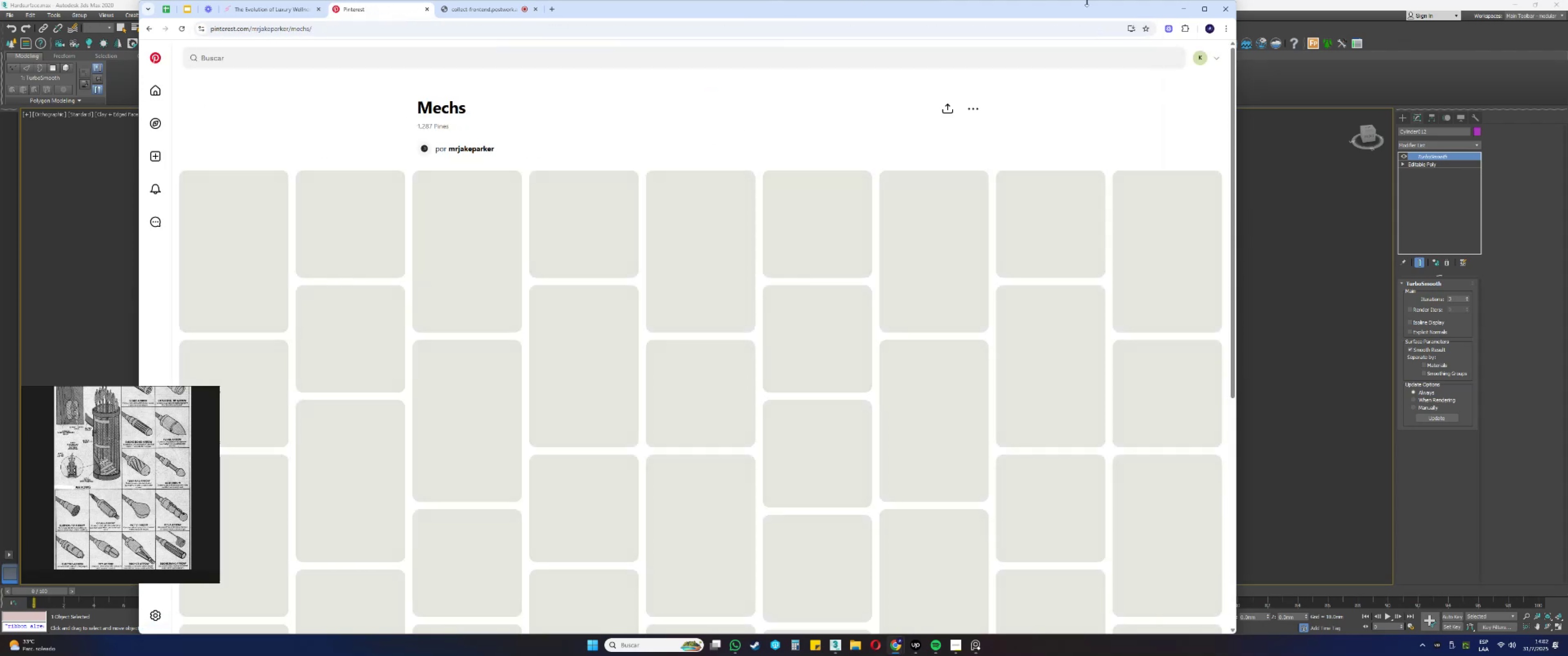 
left_click([1189, 6])
 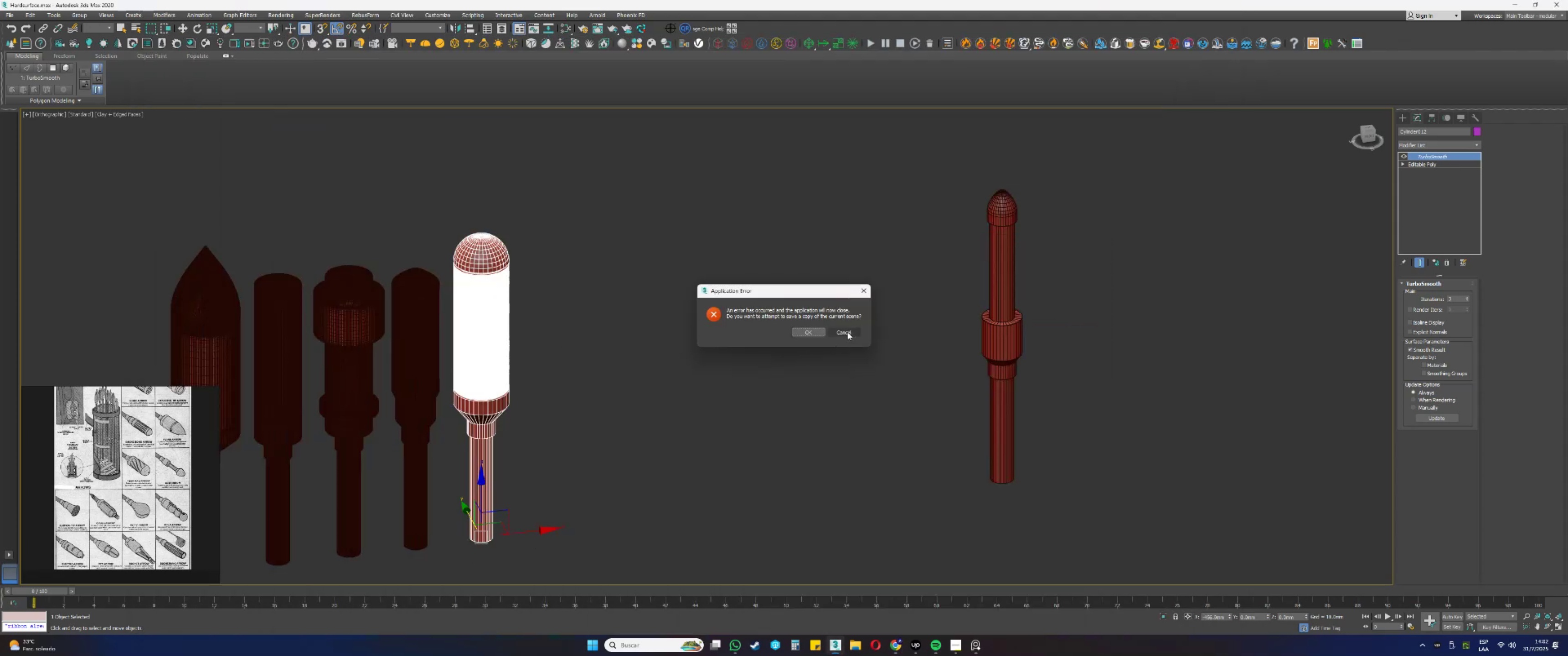 
left_click([812, 333])
 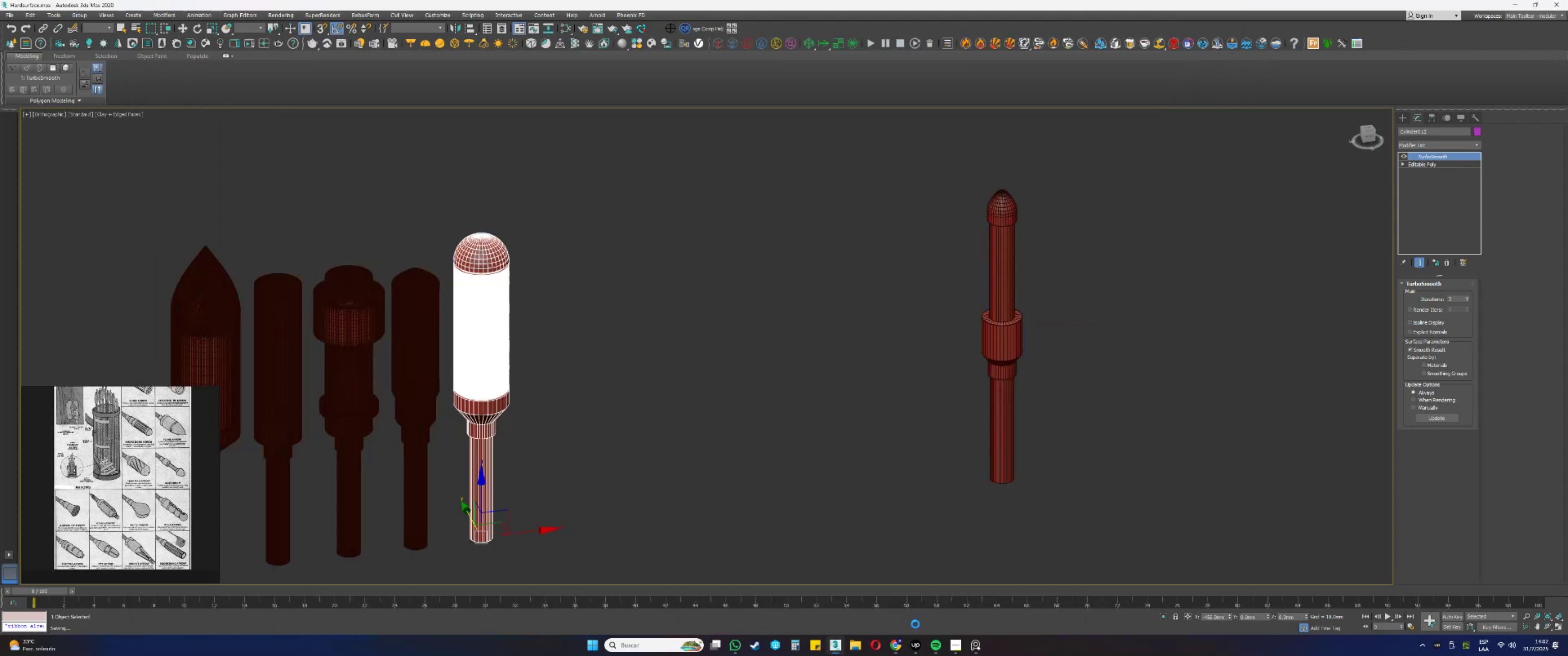 
right_click([835, 643])
 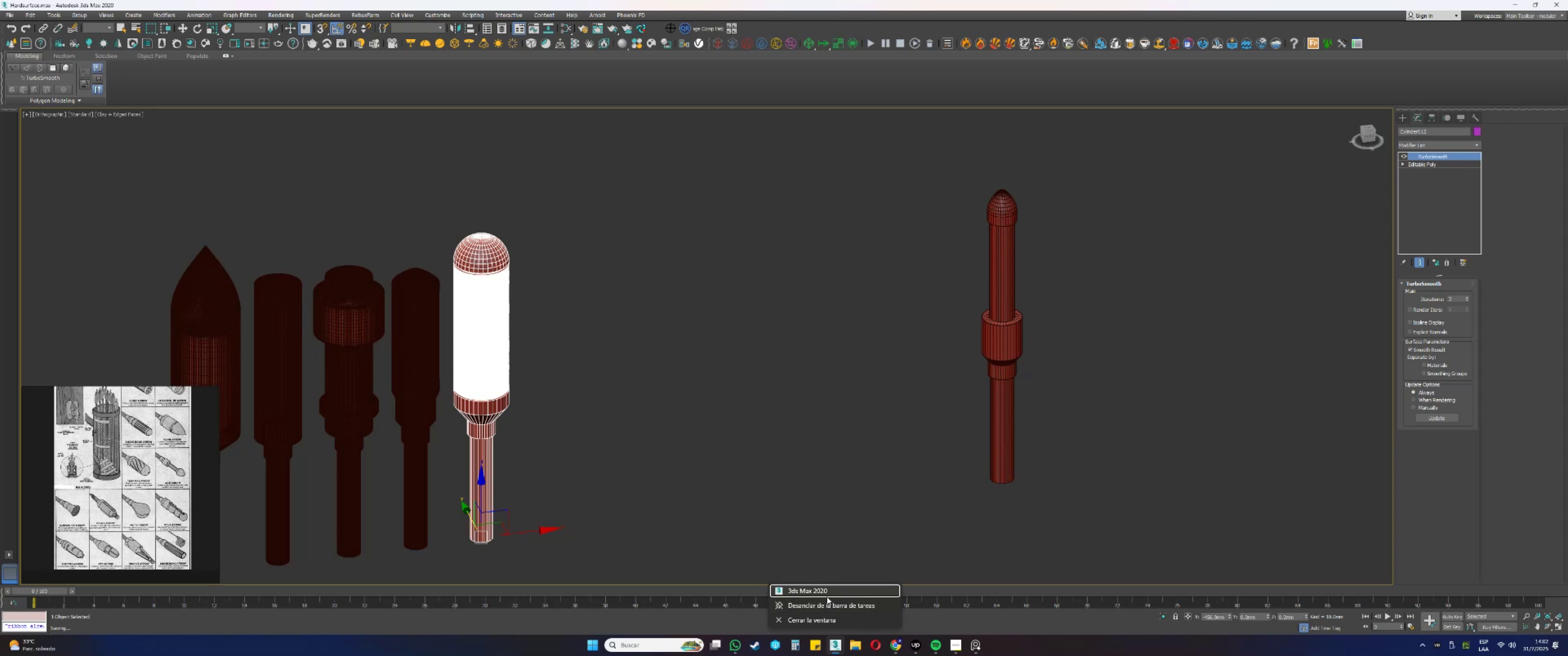 
left_click([822, 593])
 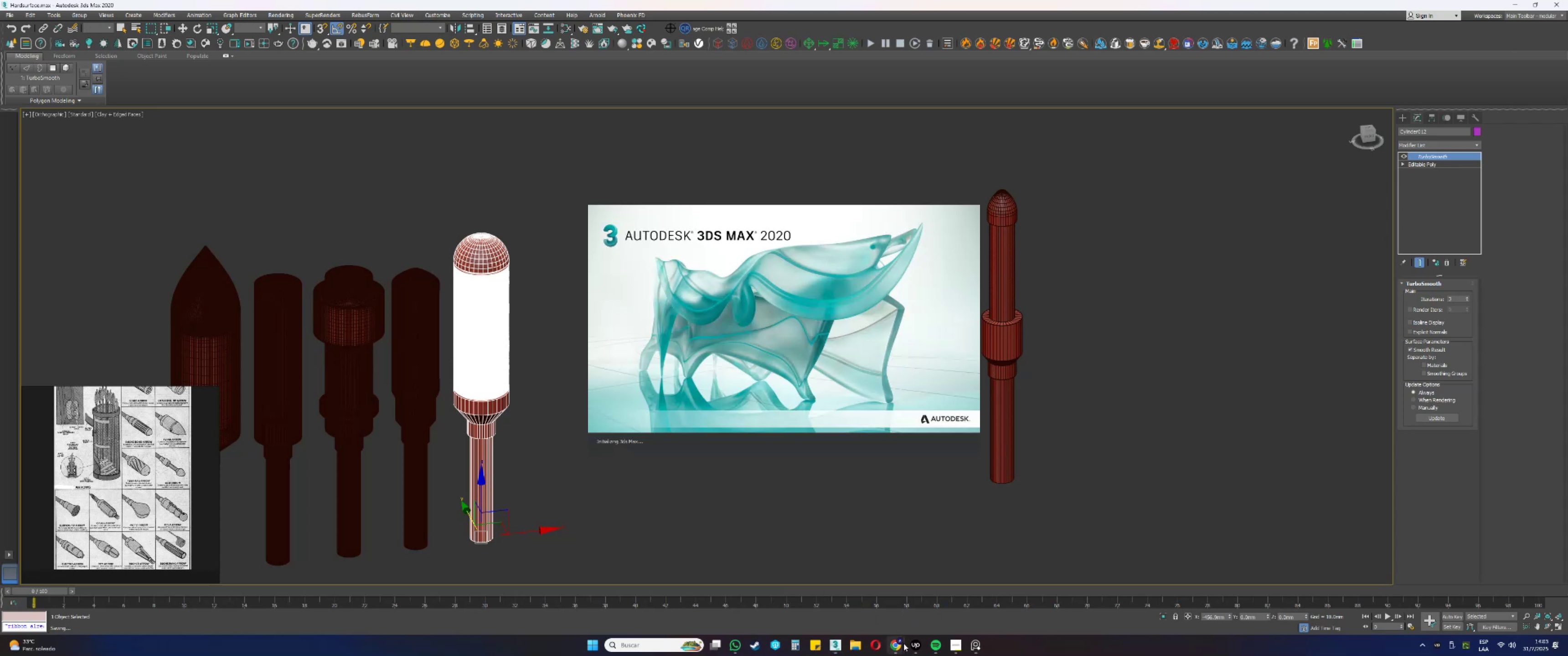 
double_click([861, 610])
 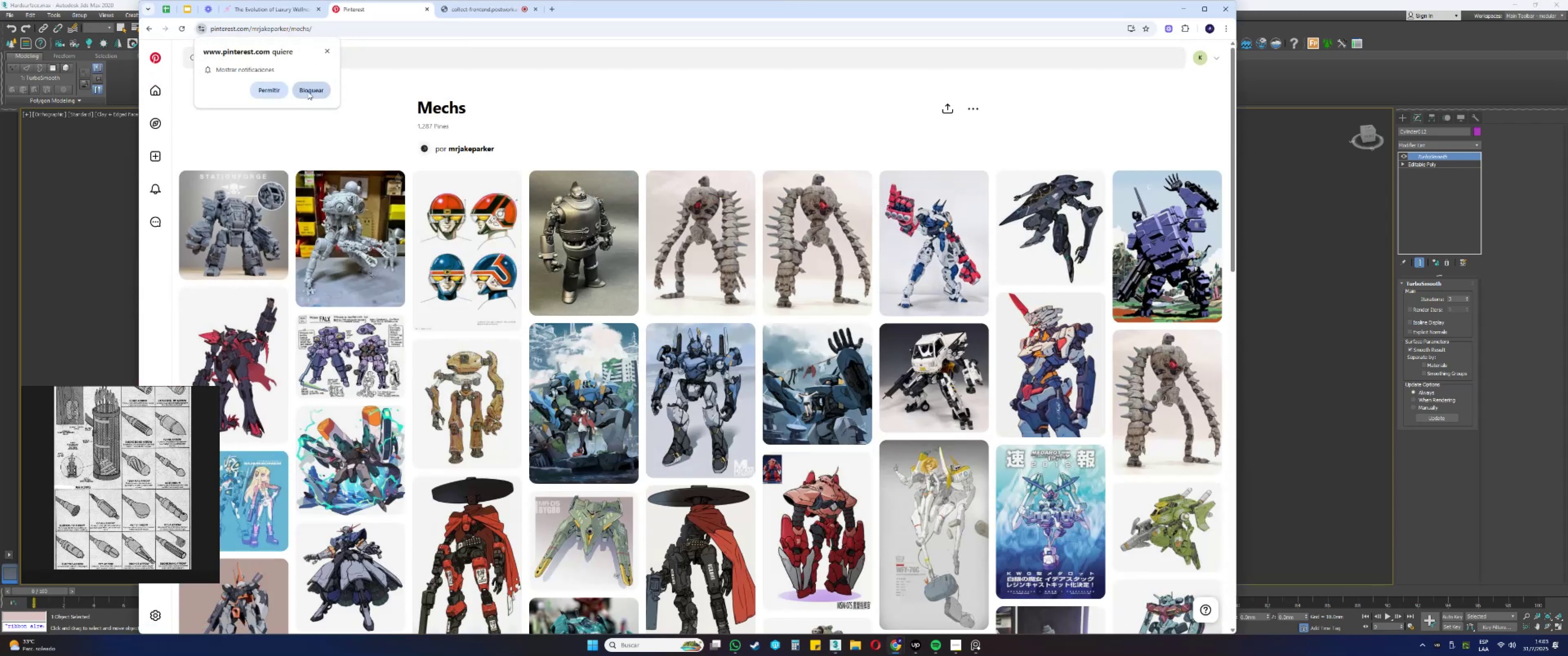 
left_click([315, 94])
 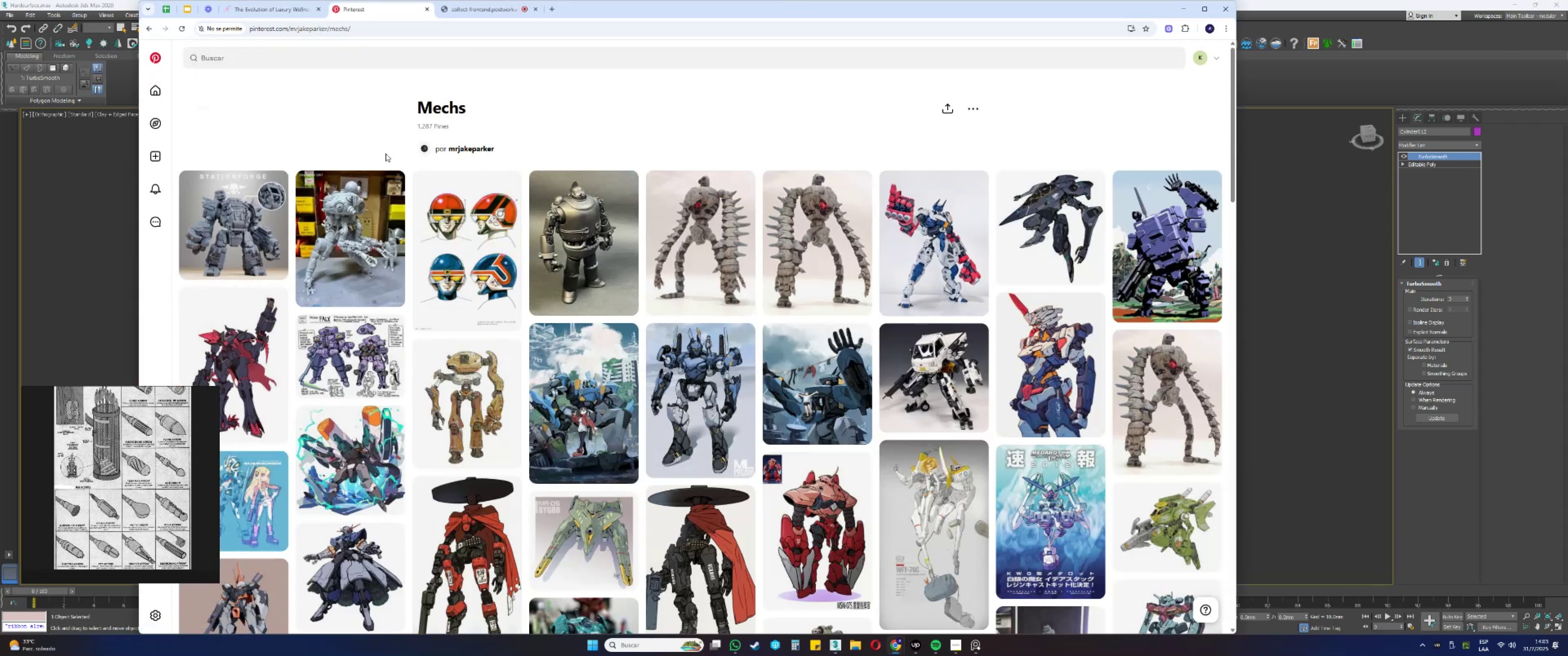 
scroll: coordinate [453, 283], scroll_direction: down, amount: 5.0
 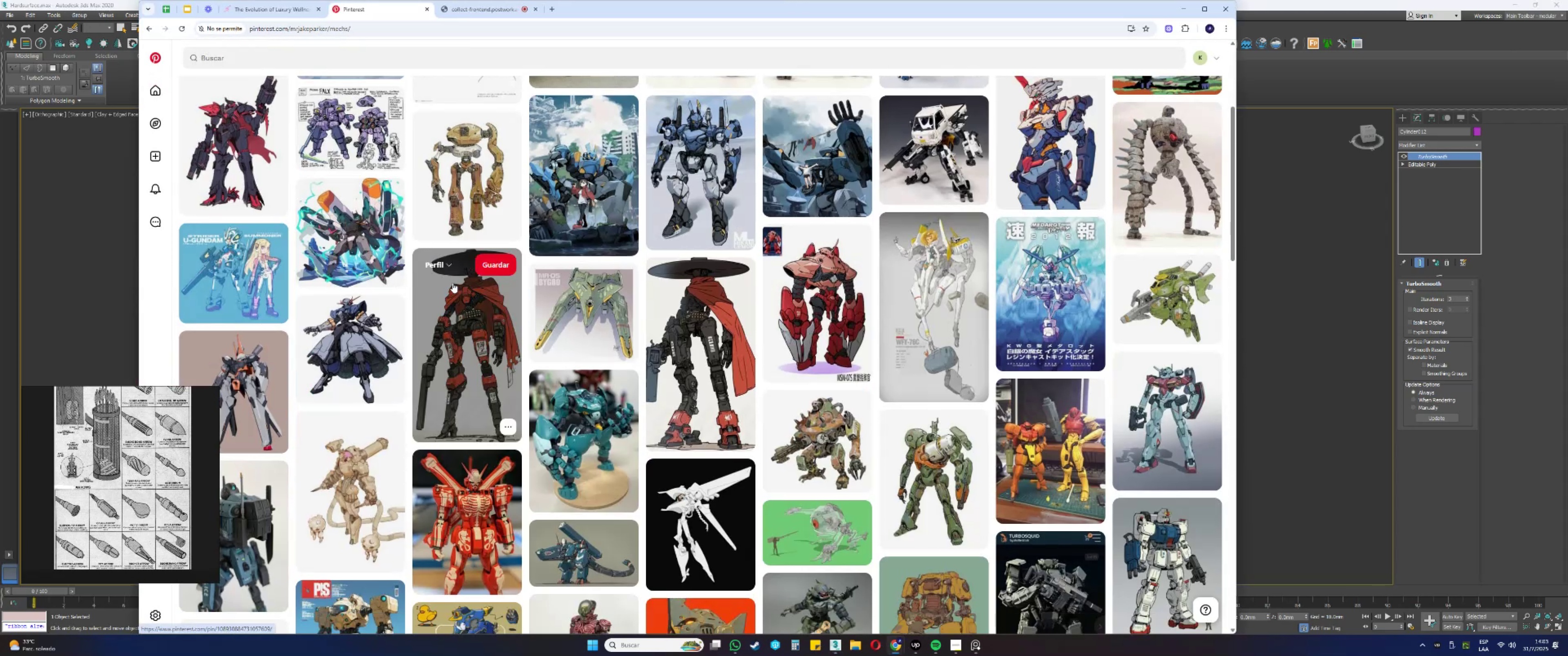 
scroll: coordinate [449, 275], scroll_direction: up, amount: 6.0
 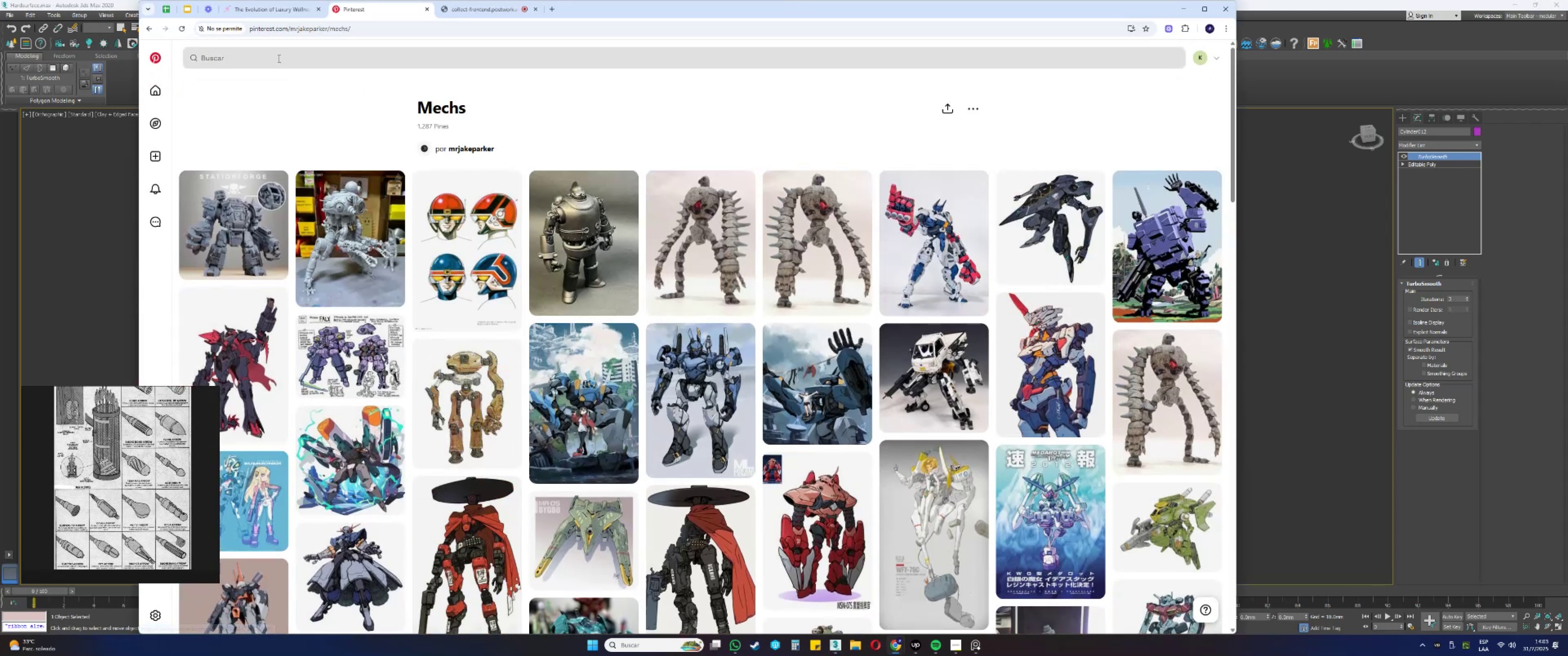 
left_click([291, 54])
 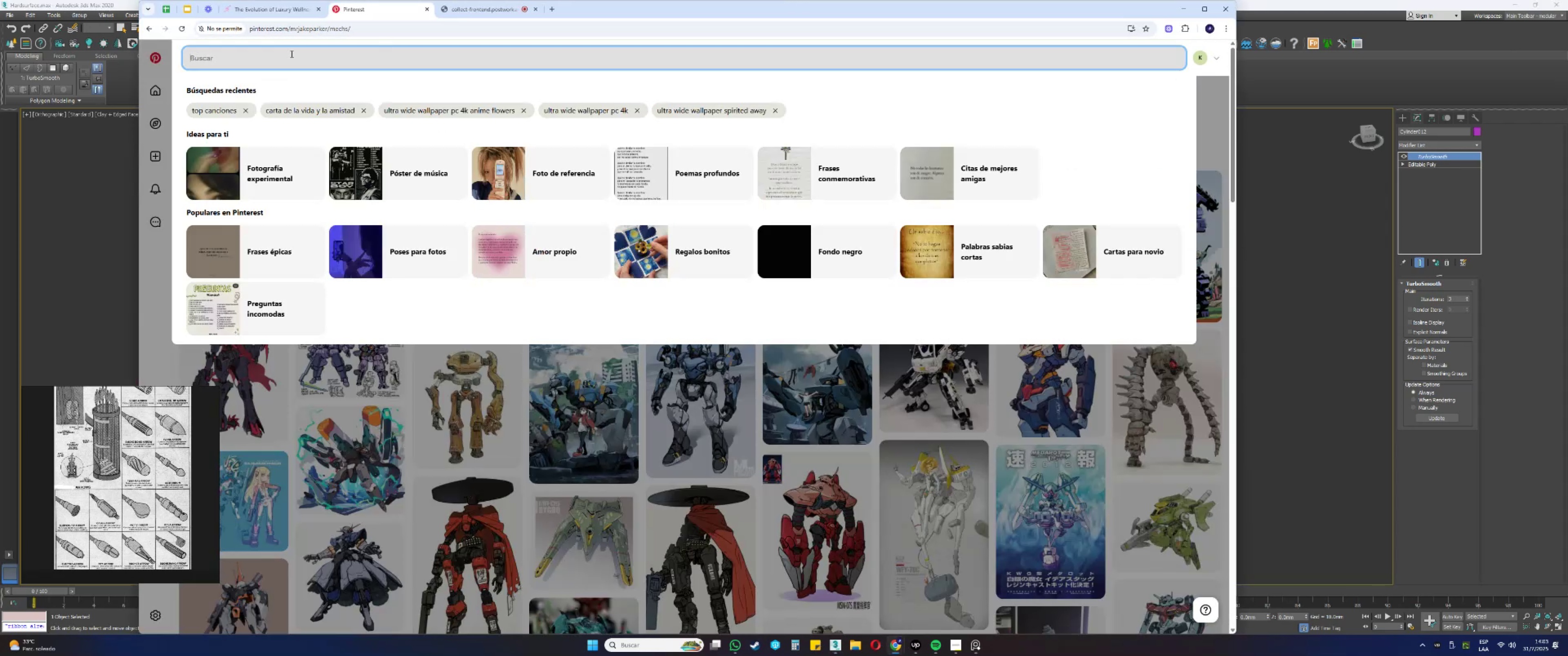 
key(Escape)
 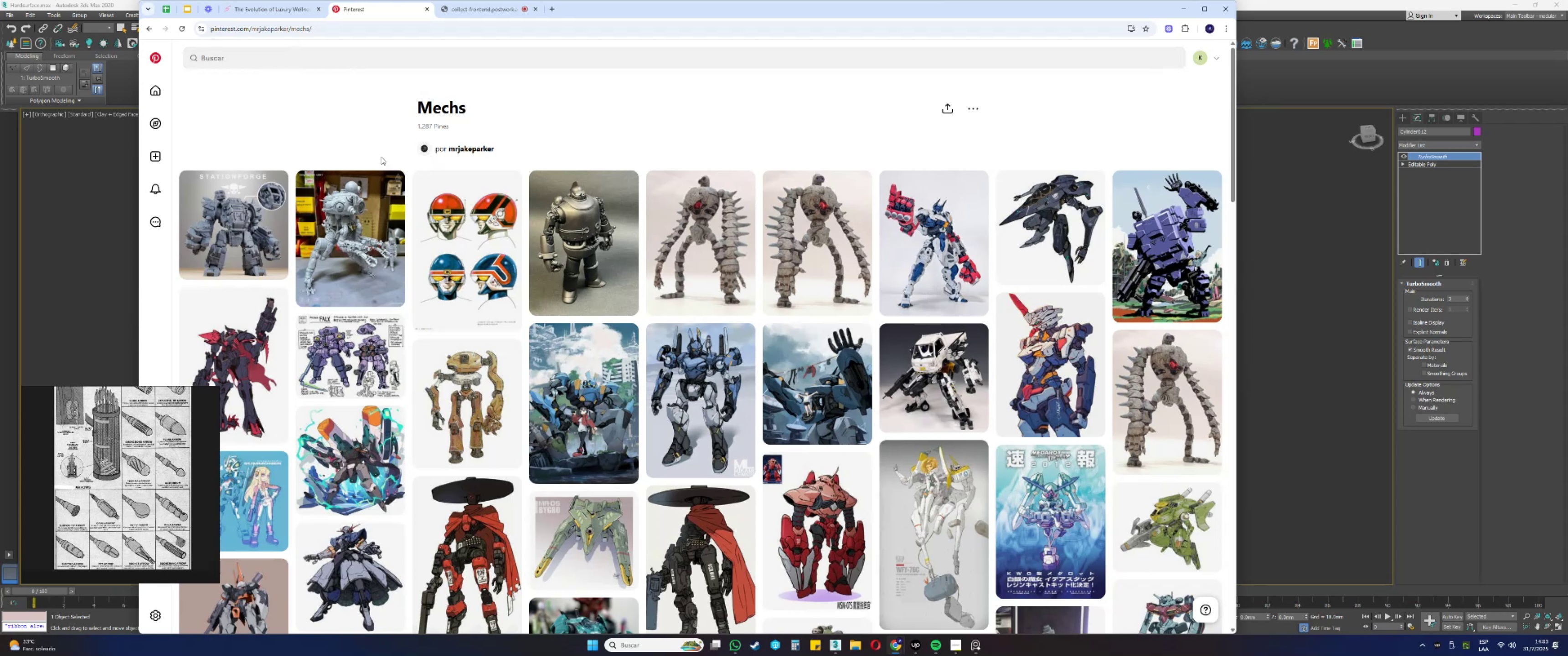 
scroll: coordinate [226, 166], scroll_direction: down, amount: 23.0
 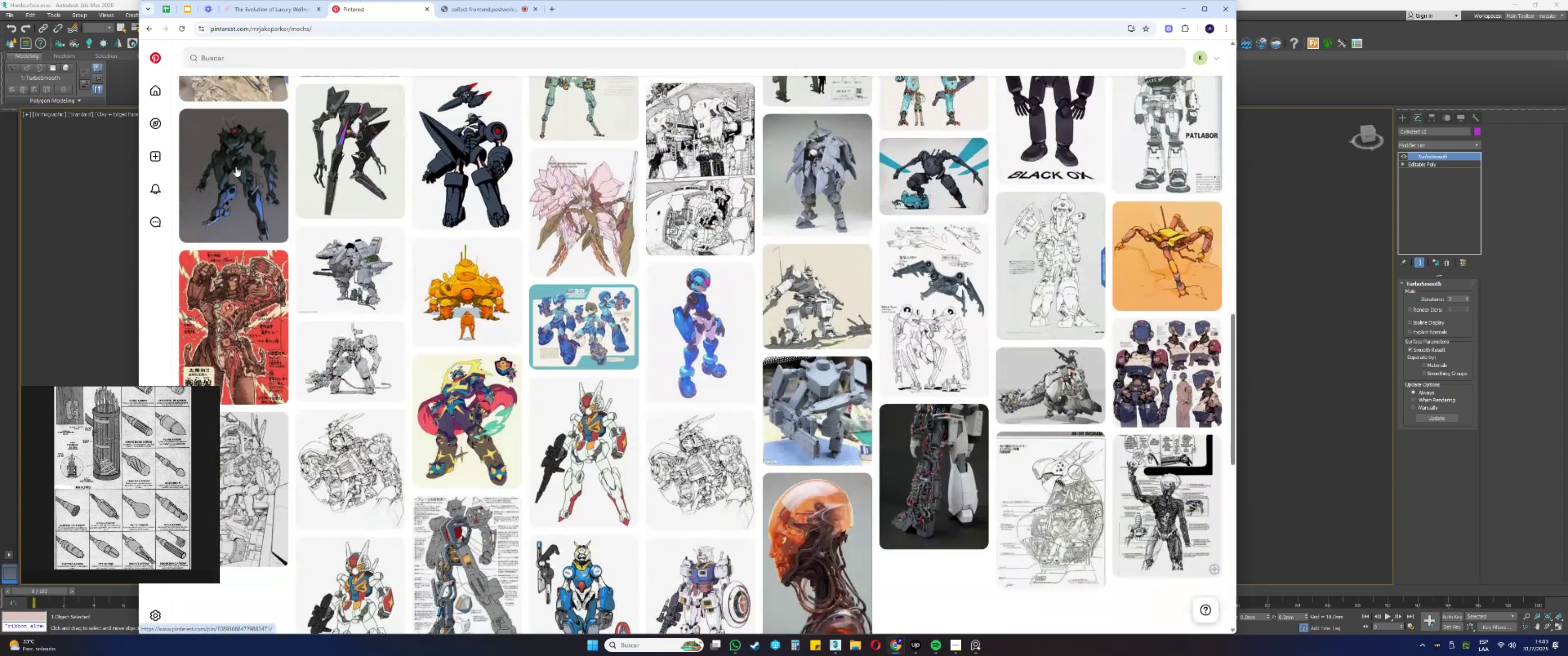 
scroll: coordinate [269, 69], scroll_direction: up, amount: 34.0
 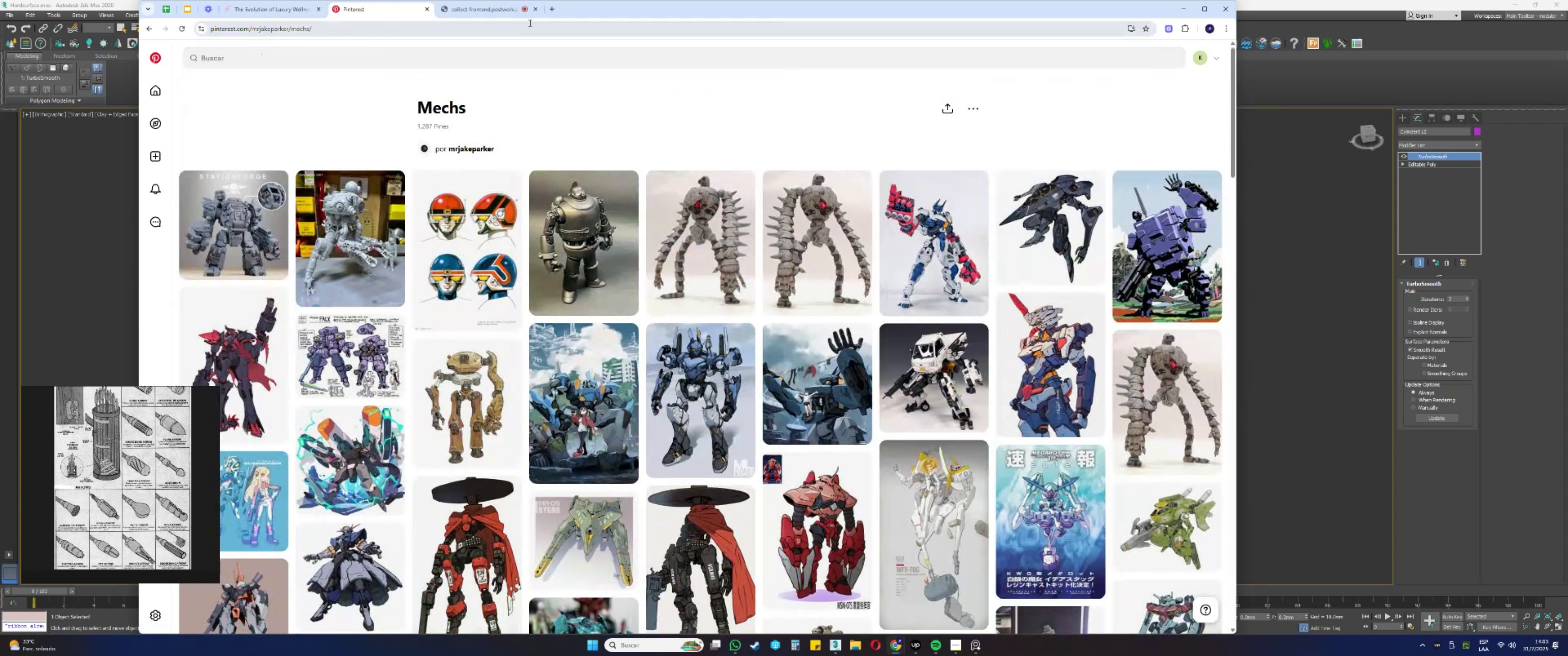 
left_click([556, 8])
 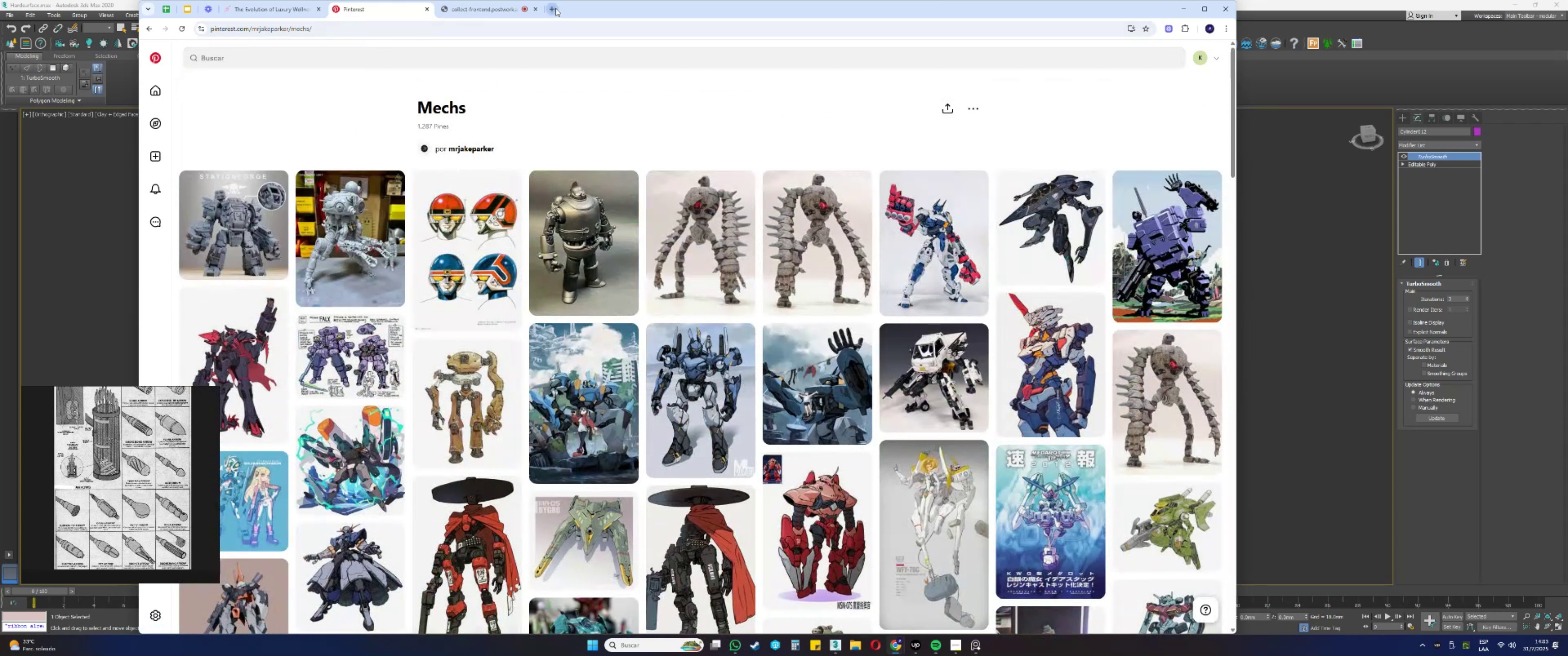 
key(Control+H)
 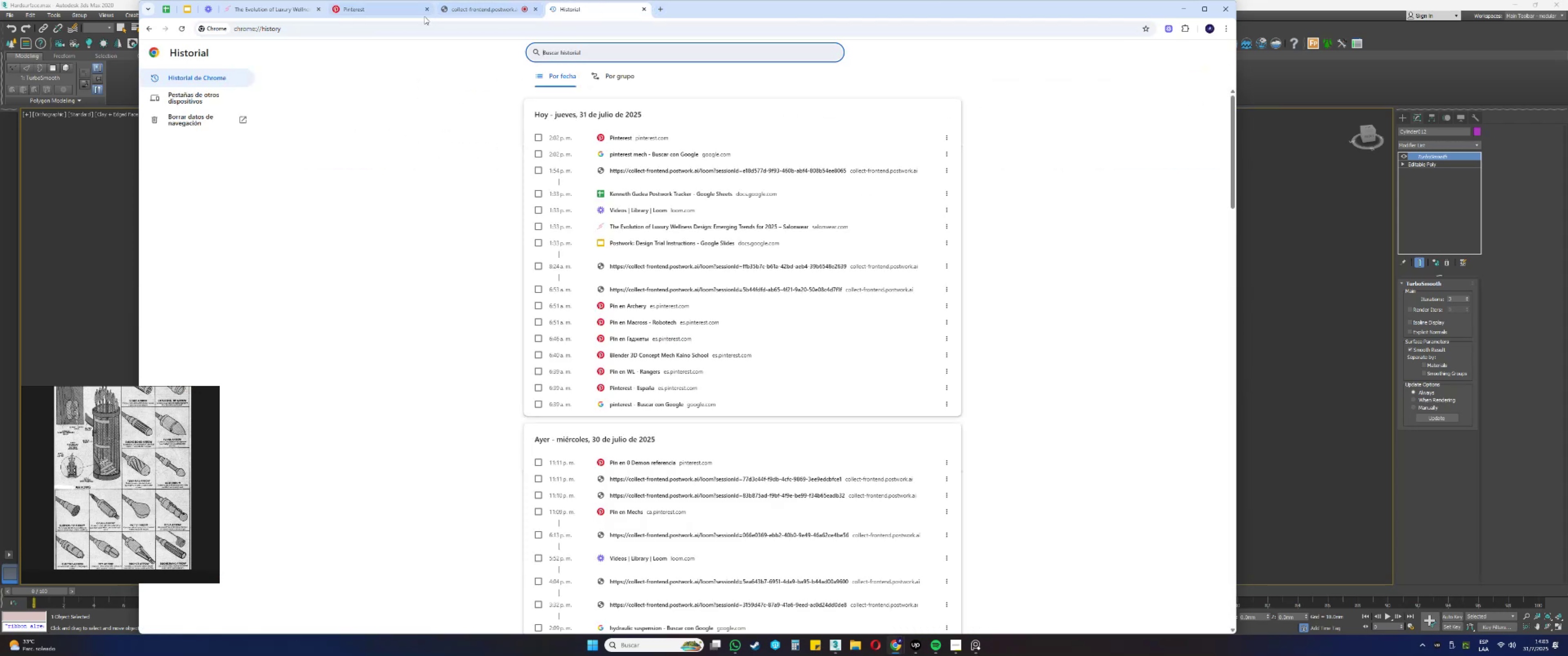 
left_click([428, 10])
 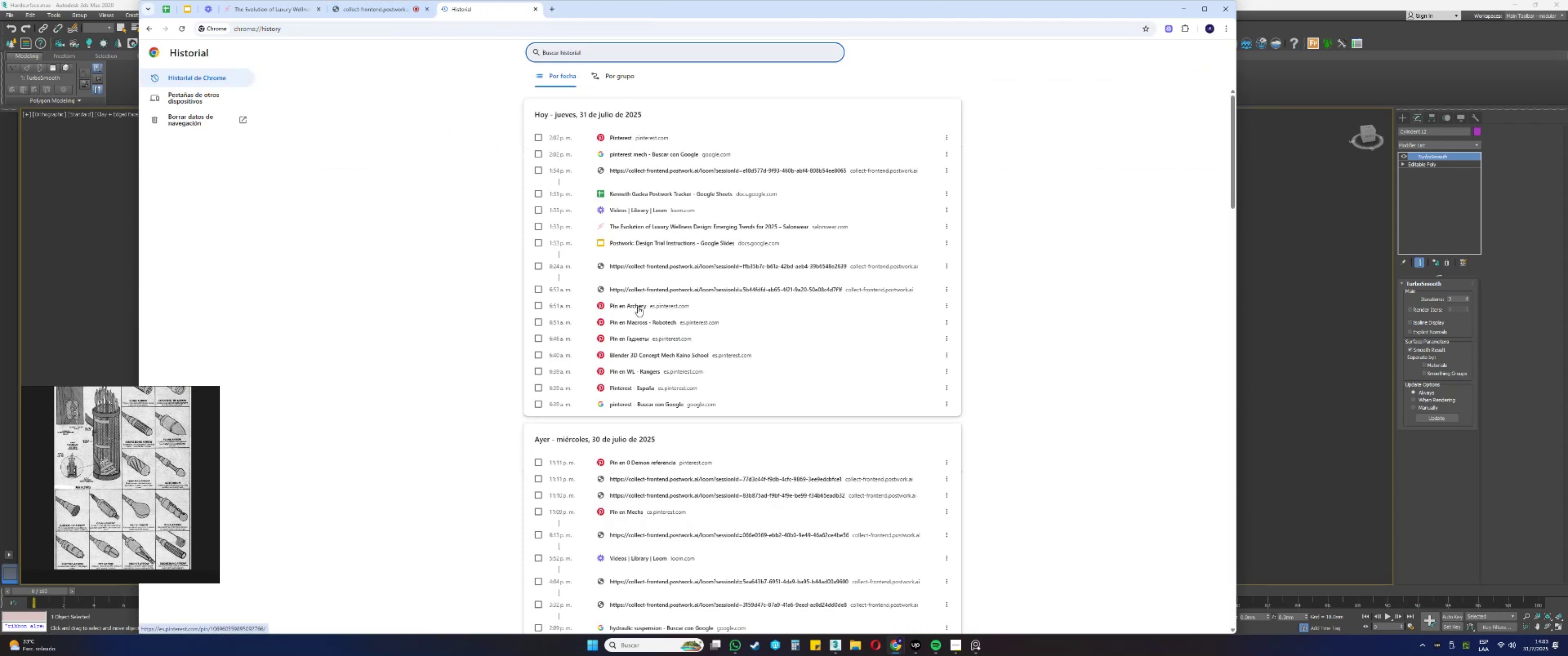 
left_click([634, 320])
 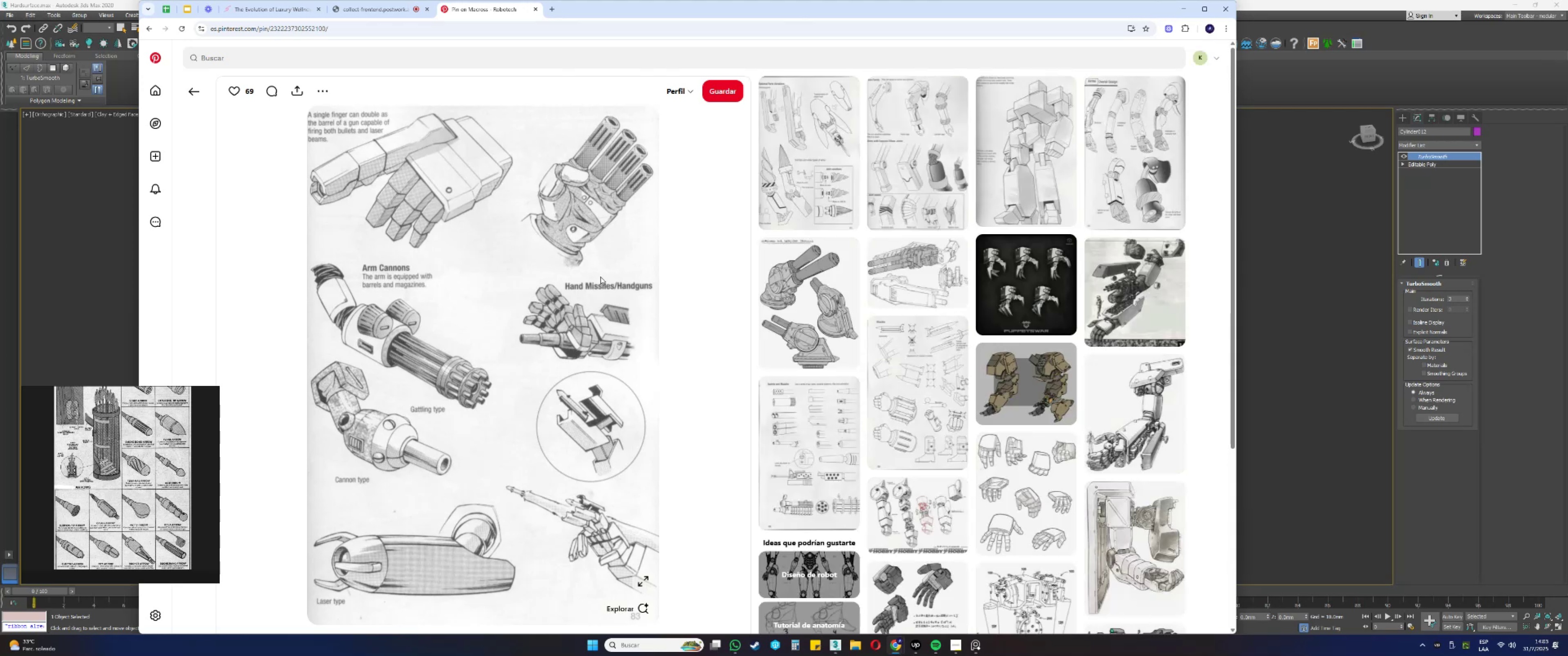 
scroll: coordinate [852, 421], scroll_direction: down, amount: 21.0
 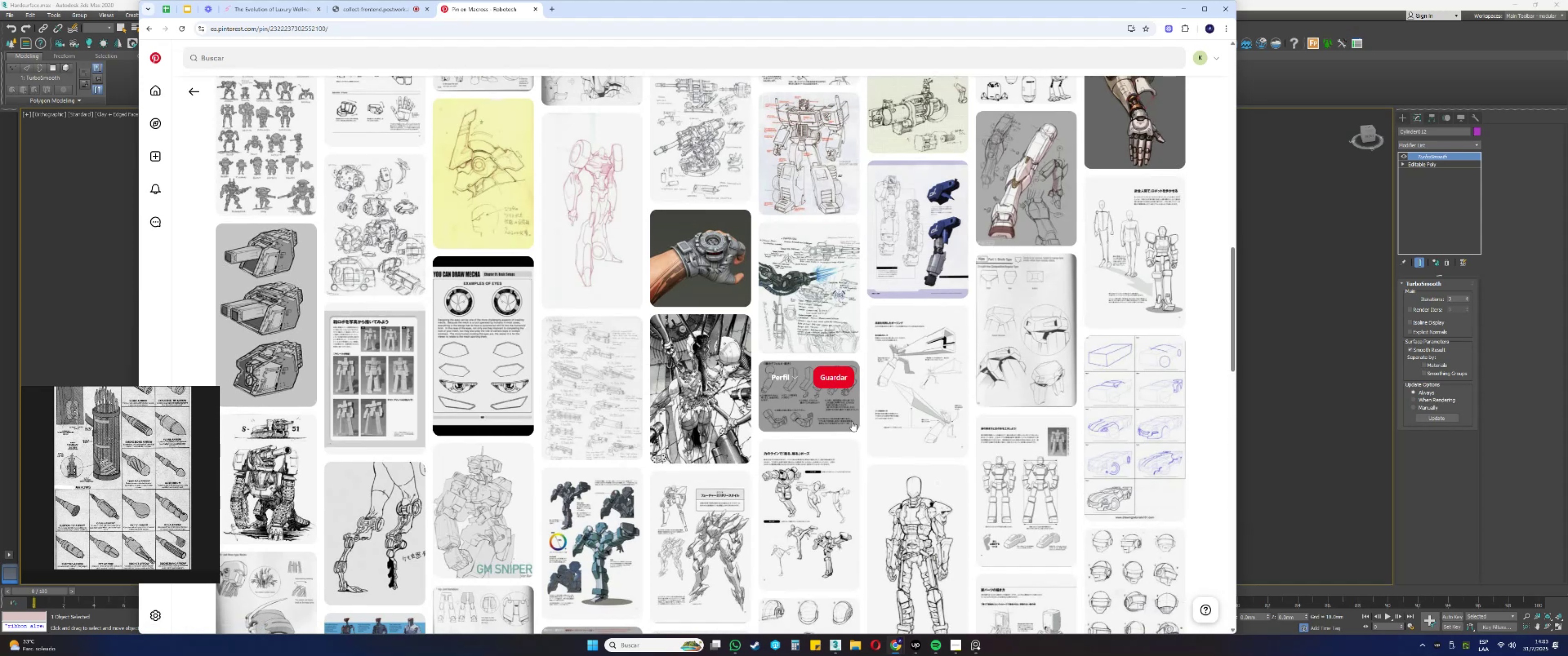 
scroll: coordinate [909, 313], scroll_direction: down, amount: 24.0
 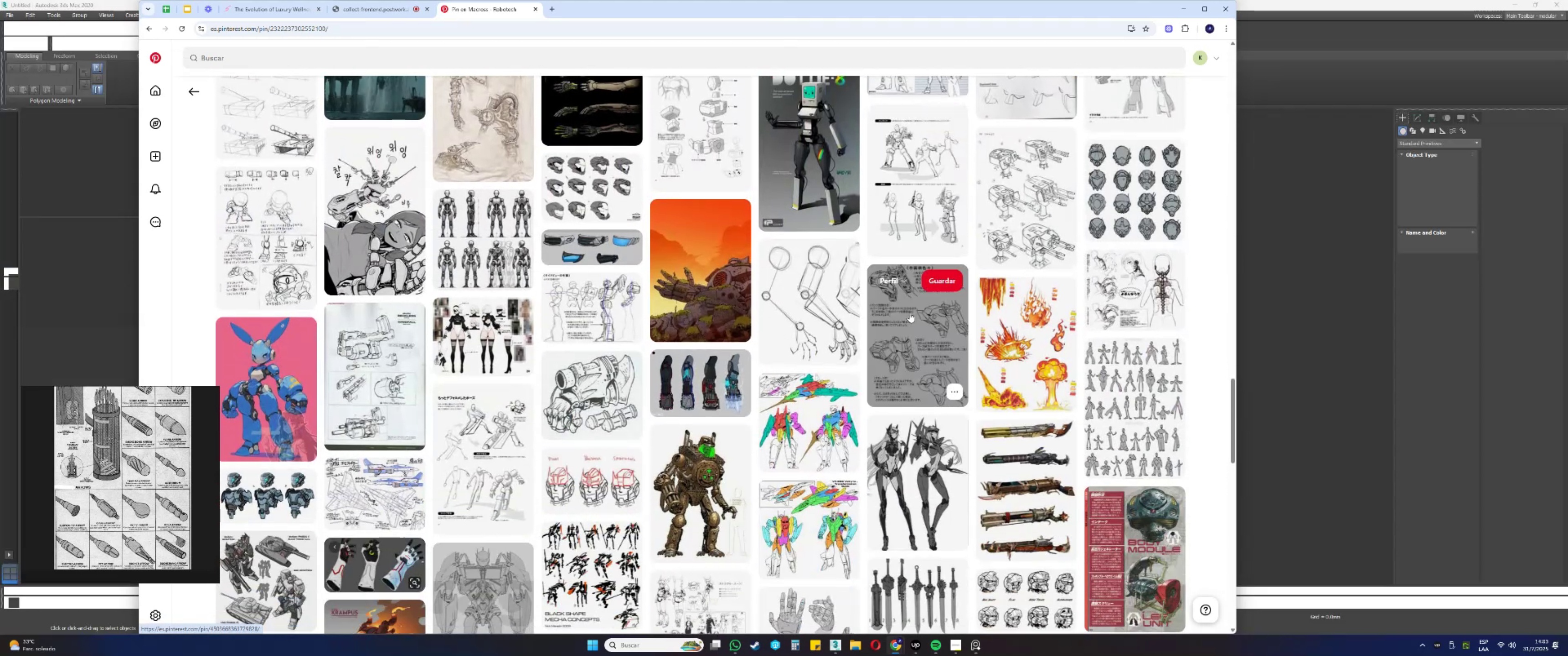 
mouse_move([260, 147])
 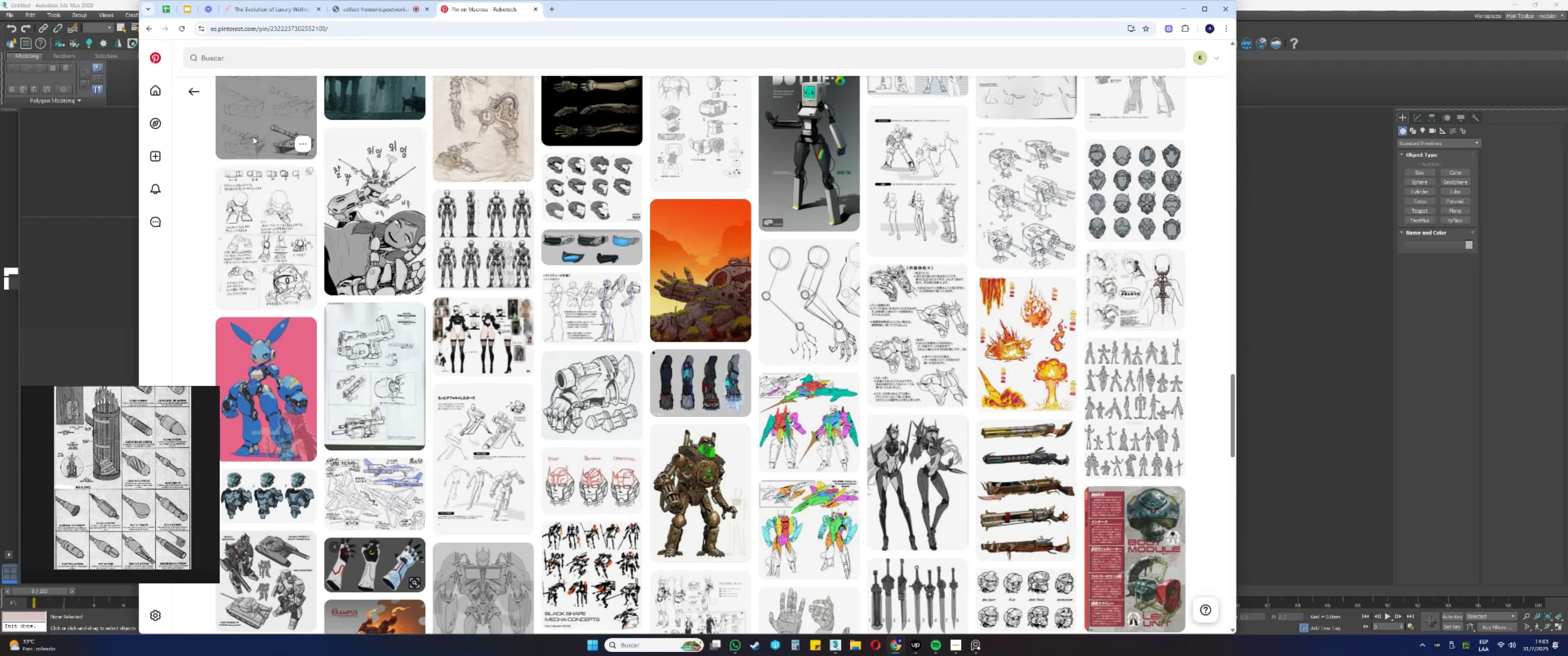 
scroll: coordinate [329, 248], scroll_direction: down, amount: 6.0
 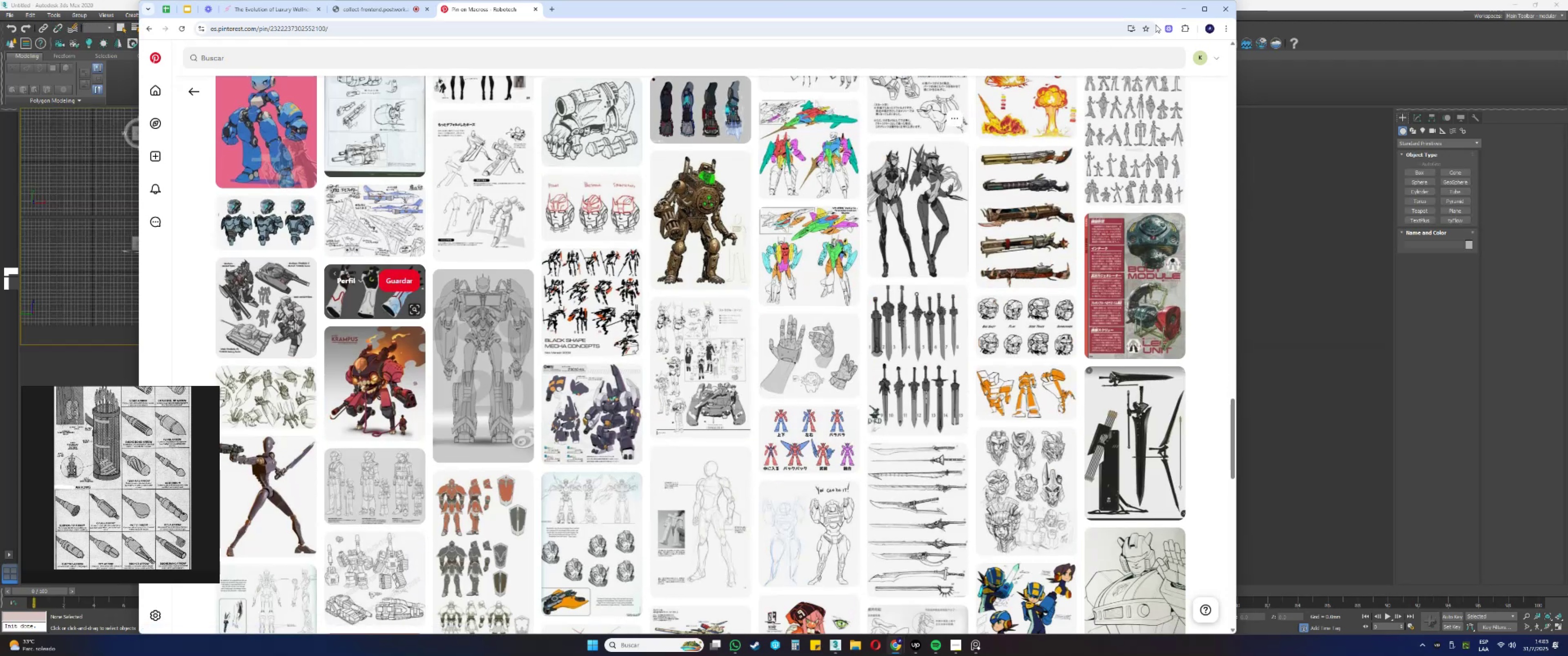 
left_click([1184, 11])
 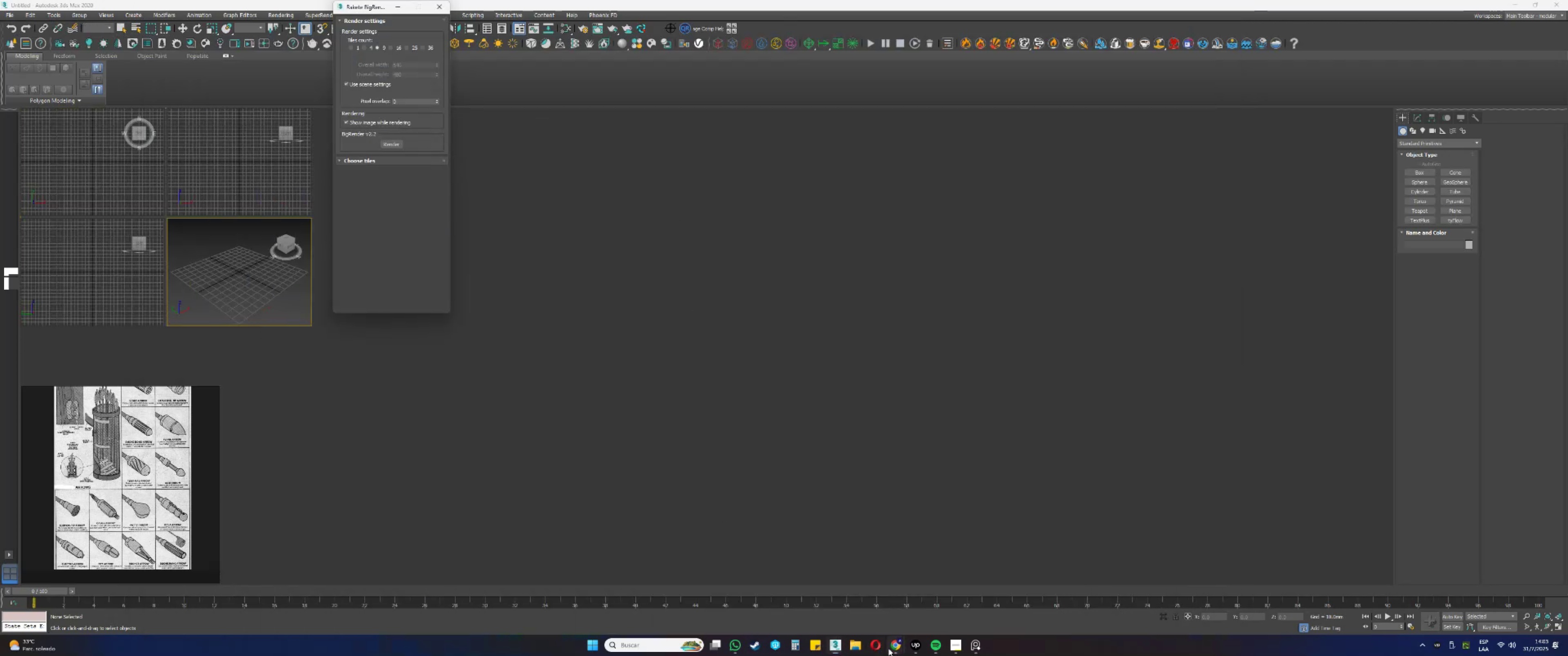 
left_click([877, 617])
 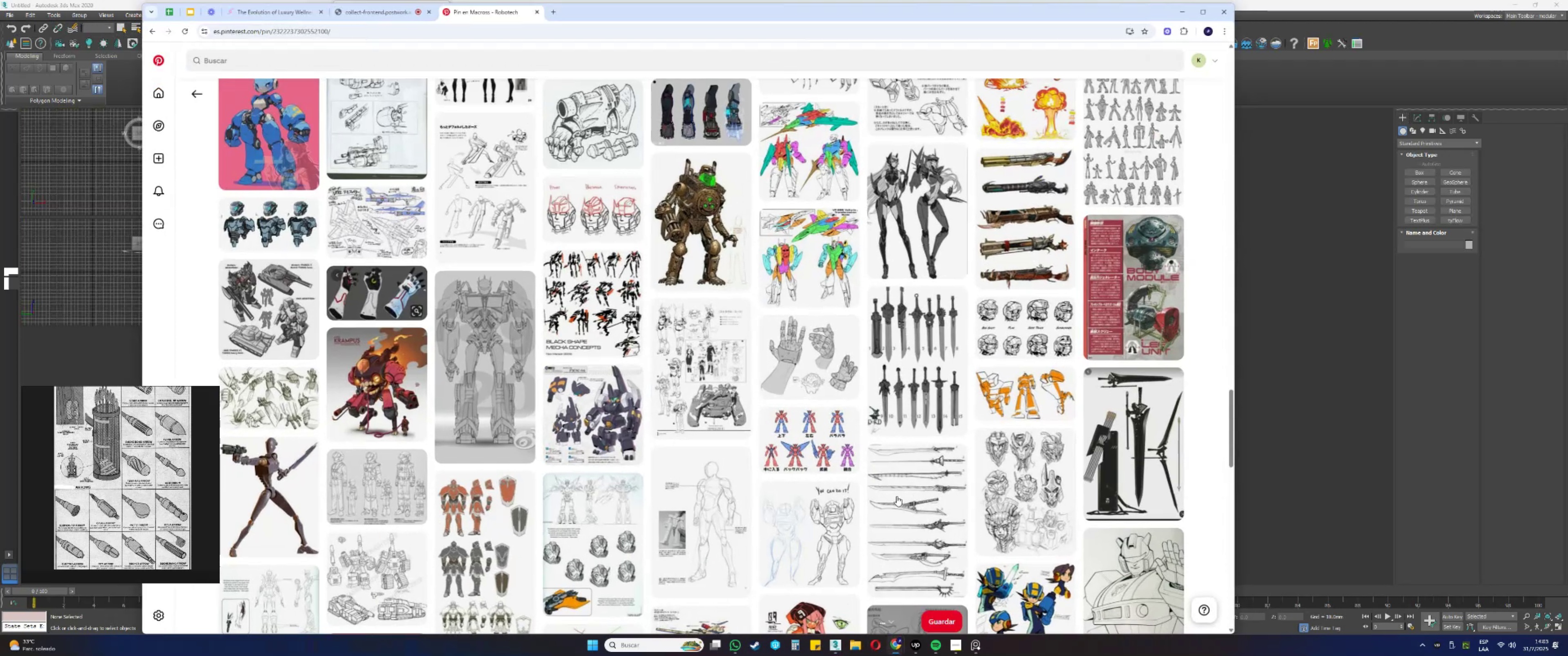 
scroll: coordinate [882, 466], scroll_direction: down, amount: 15.0
 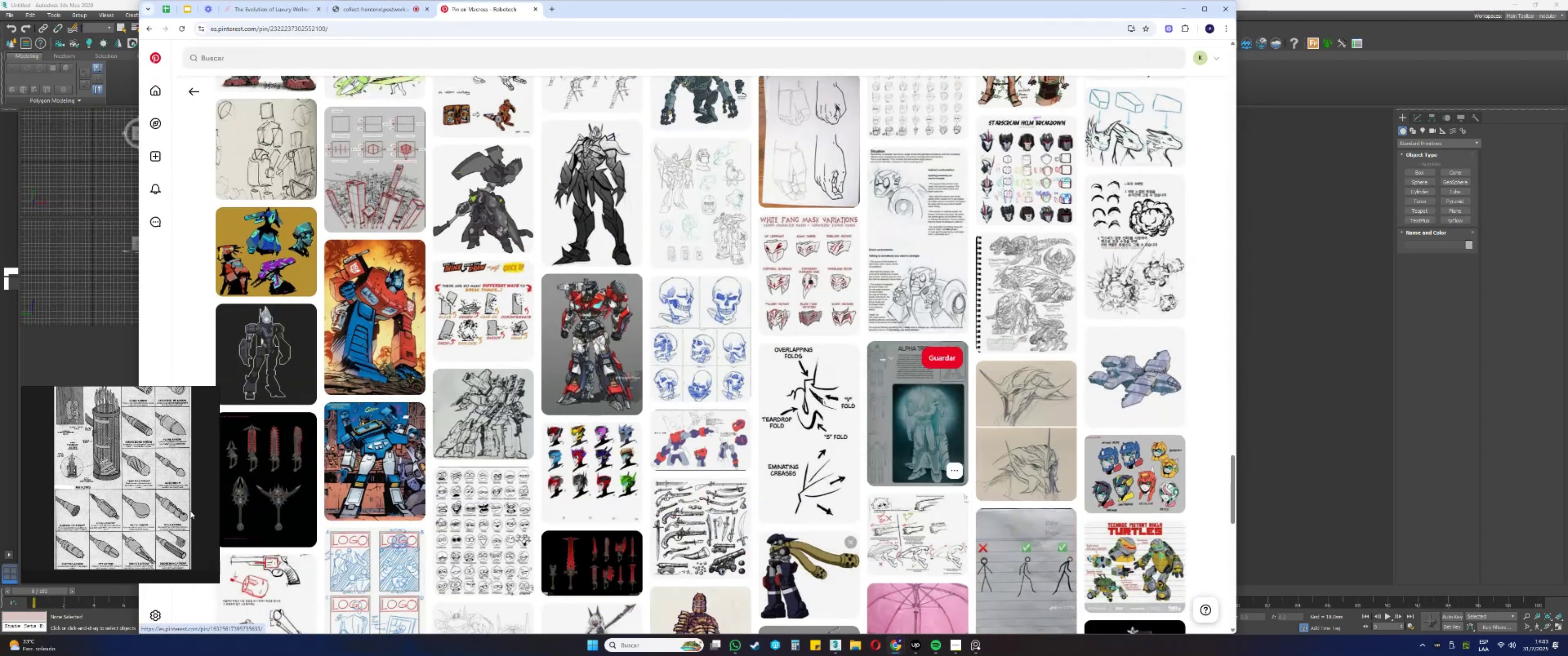 
scroll: coordinate [130, 539], scroll_direction: up, amount: 2.0
 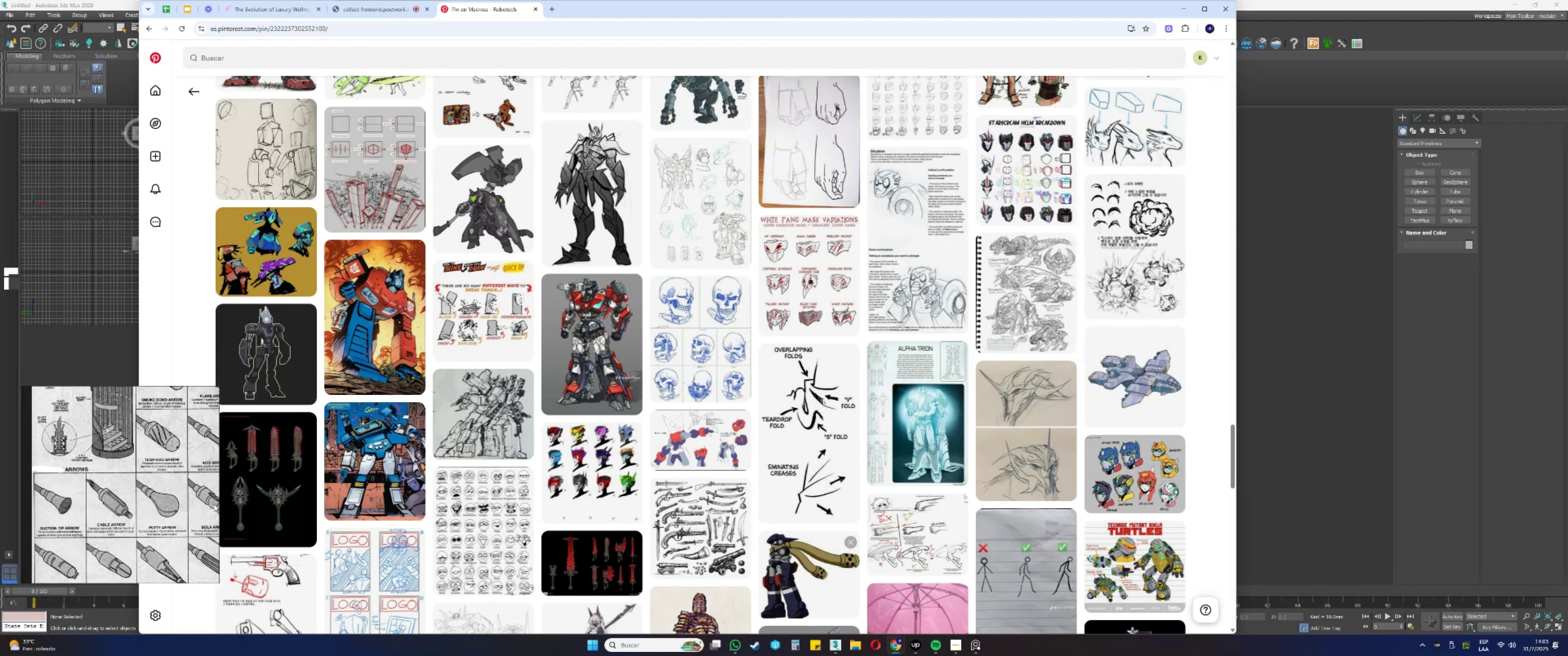 
scroll: coordinate [761, 416], scroll_direction: down, amount: 15.0
 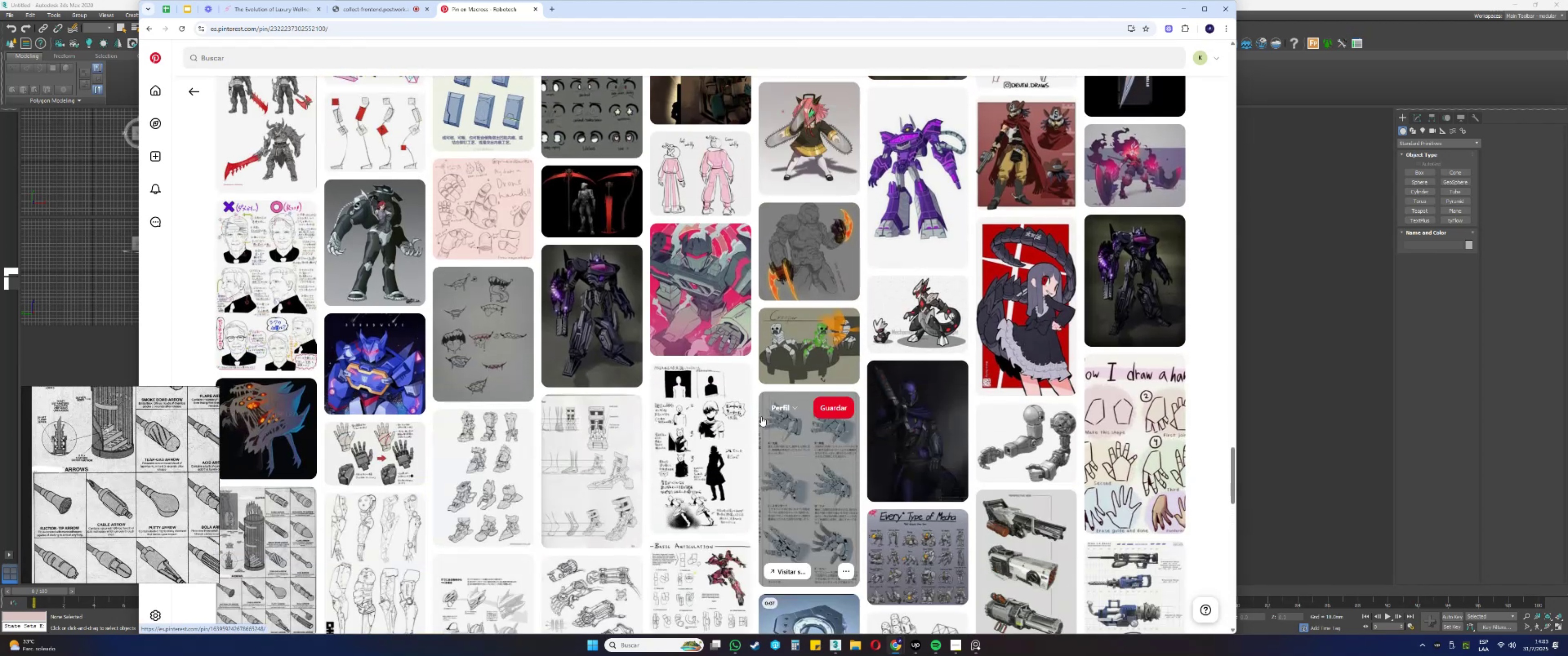 
scroll: coordinate [761, 416], scroll_direction: up, amount: 5.0
 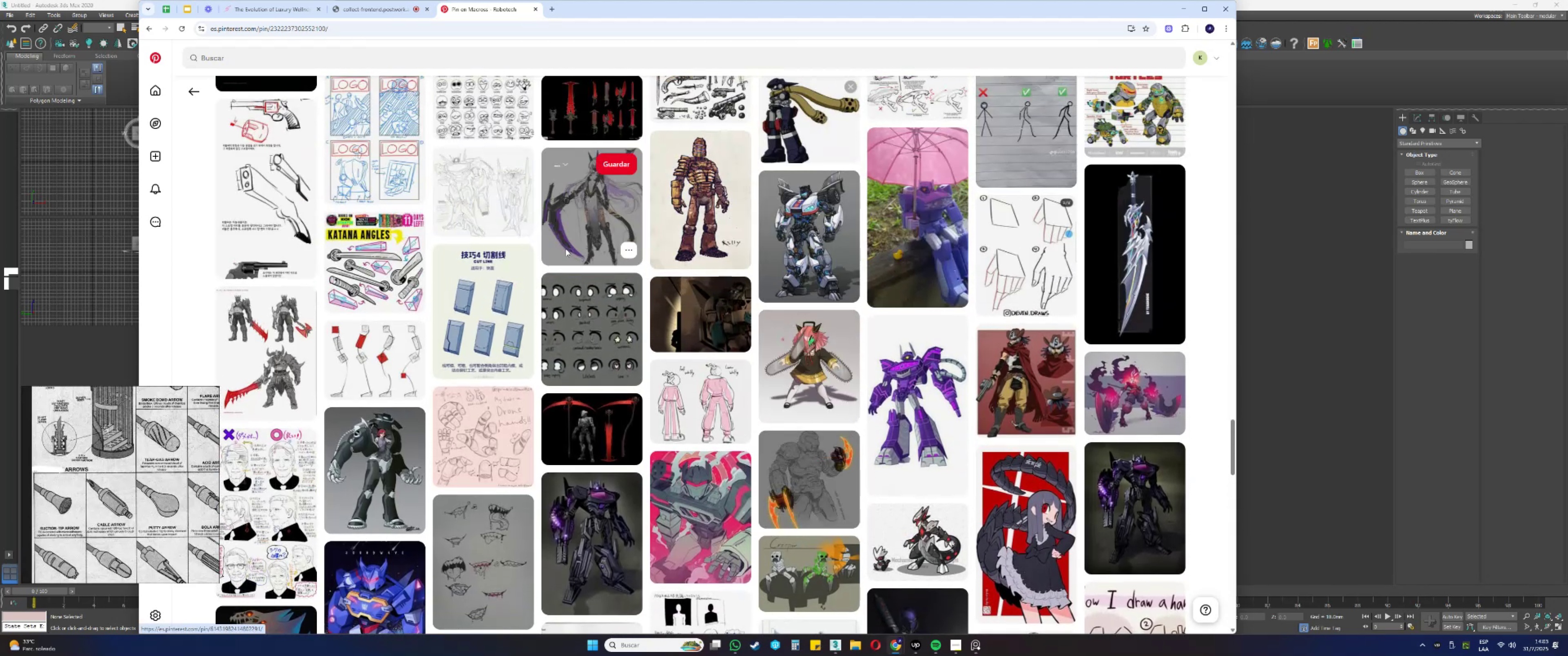 
left_click([444, 304])
 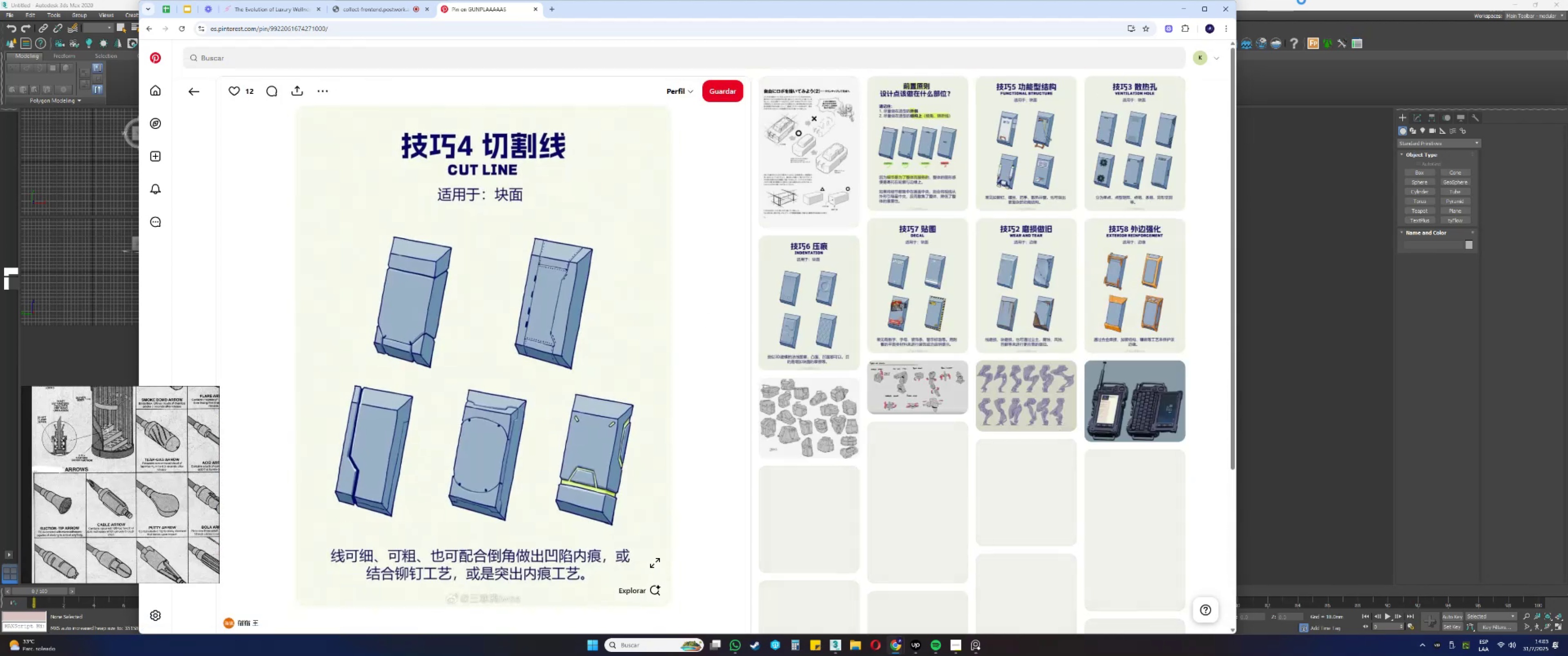 
left_click([1180, 14])
 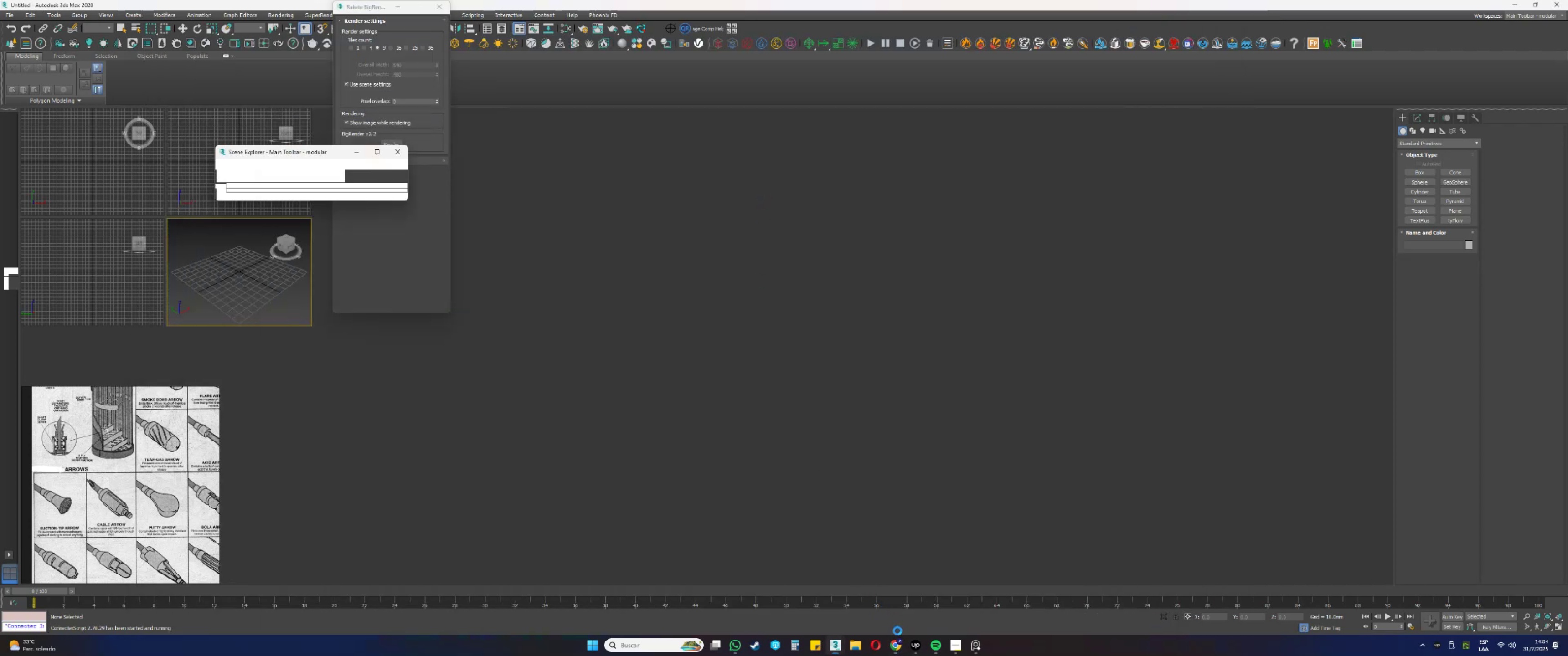 
double_click([863, 620])
 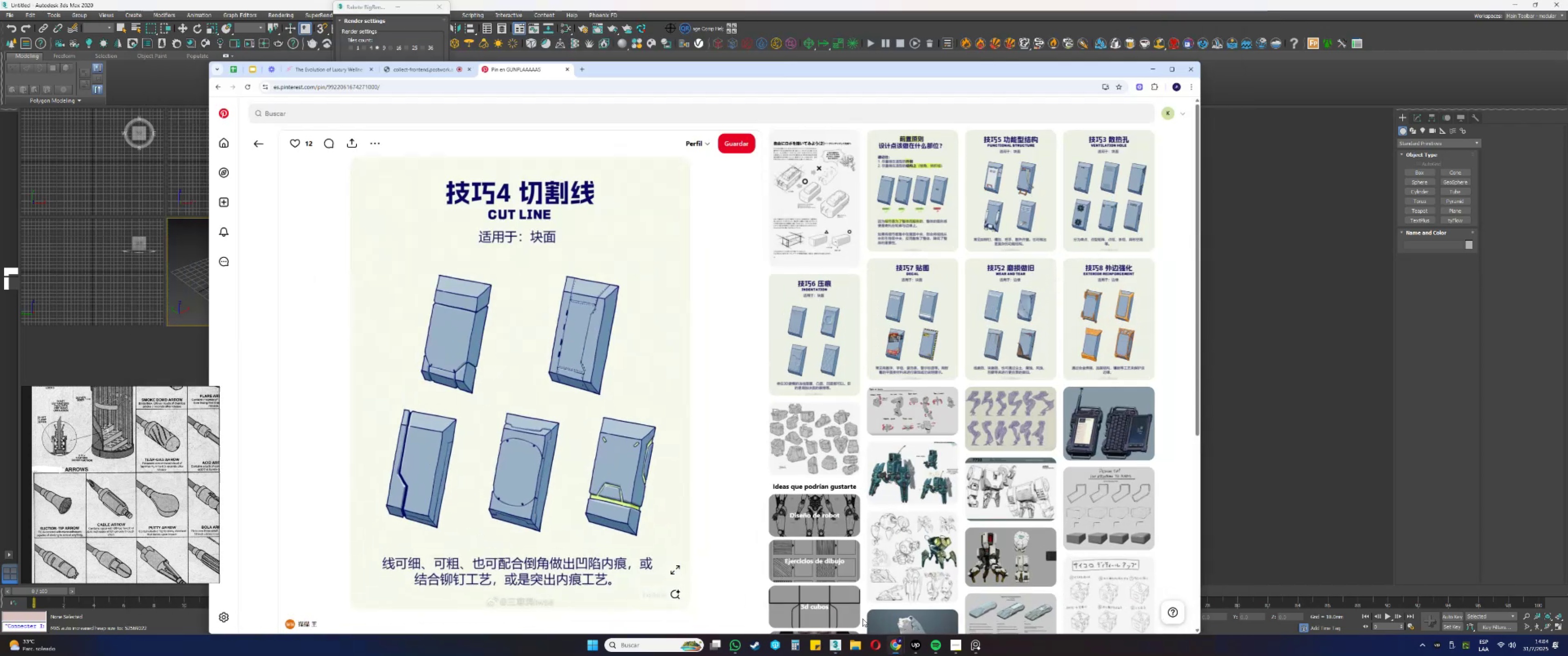 
mouse_move([883, 411])
 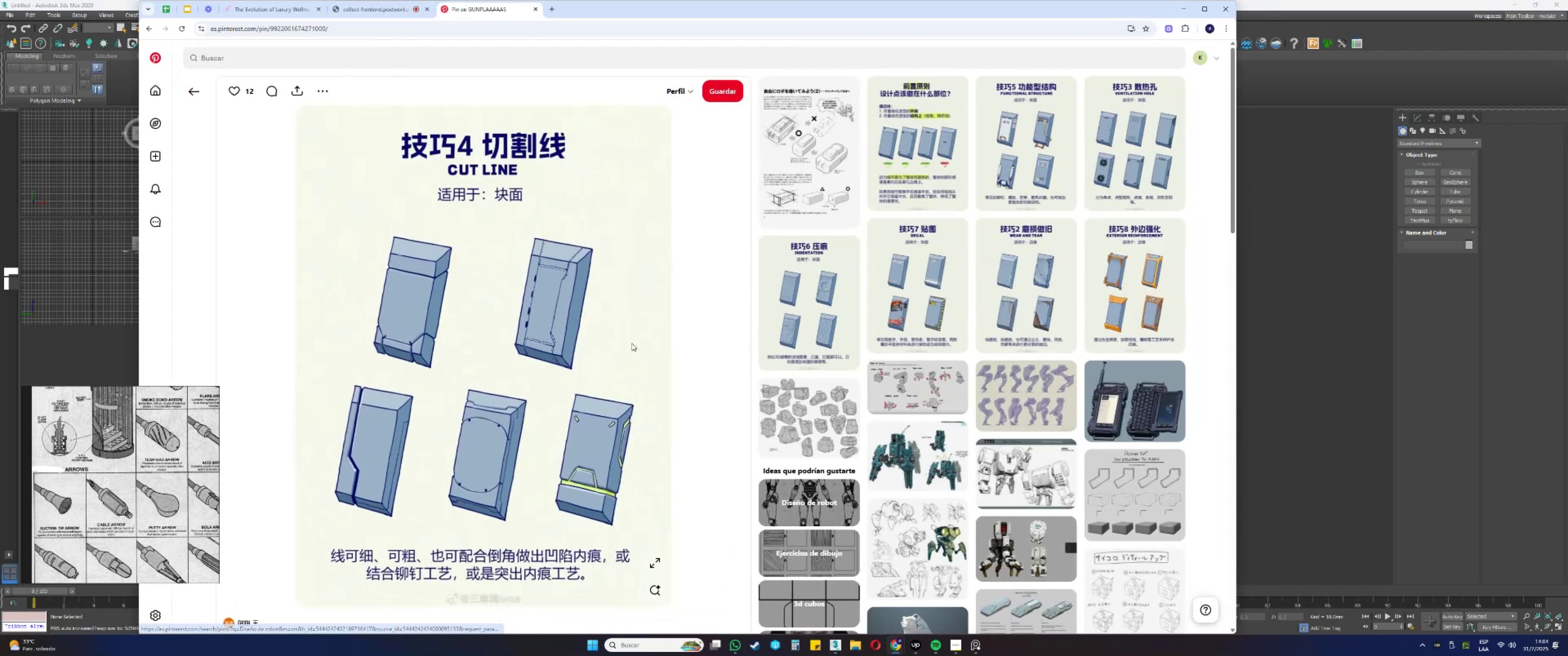 
scroll: coordinate [765, 340], scroll_direction: down, amount: 1.0
 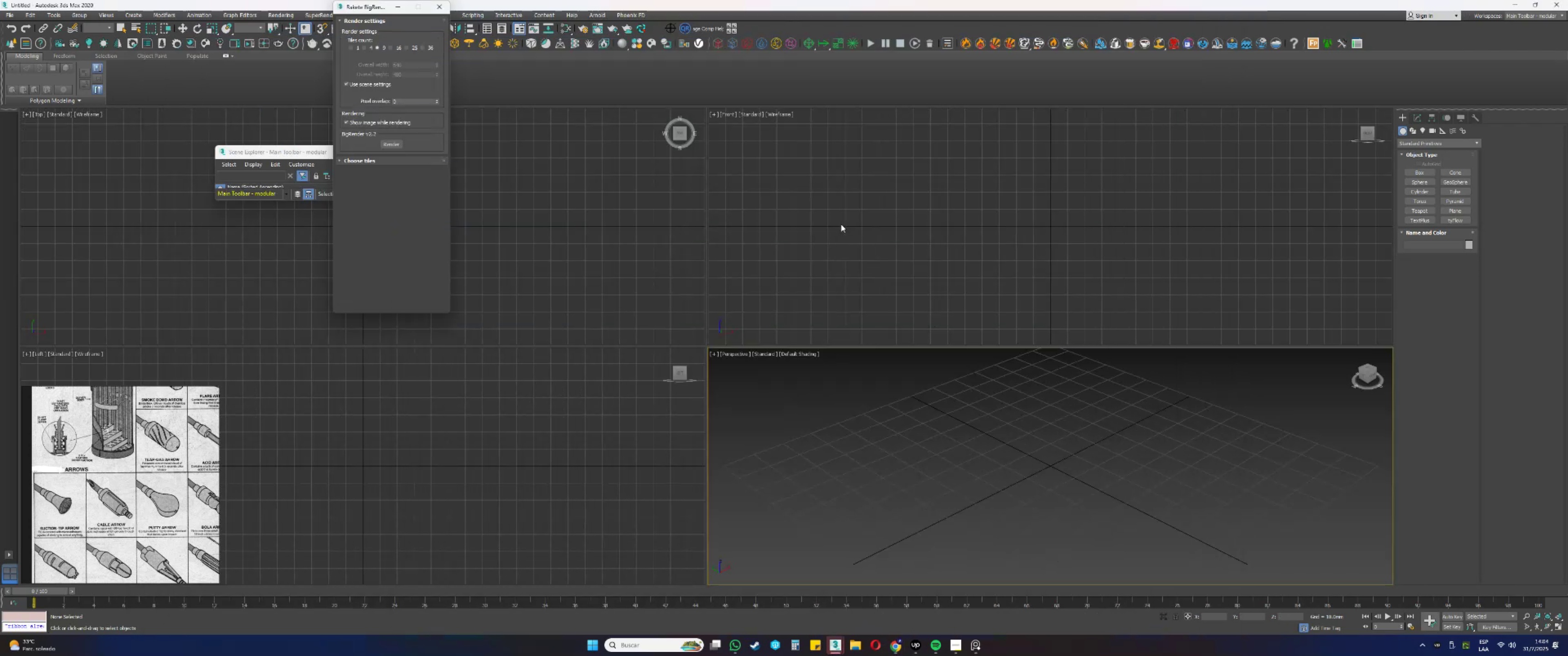 
left_click([447, 3])
 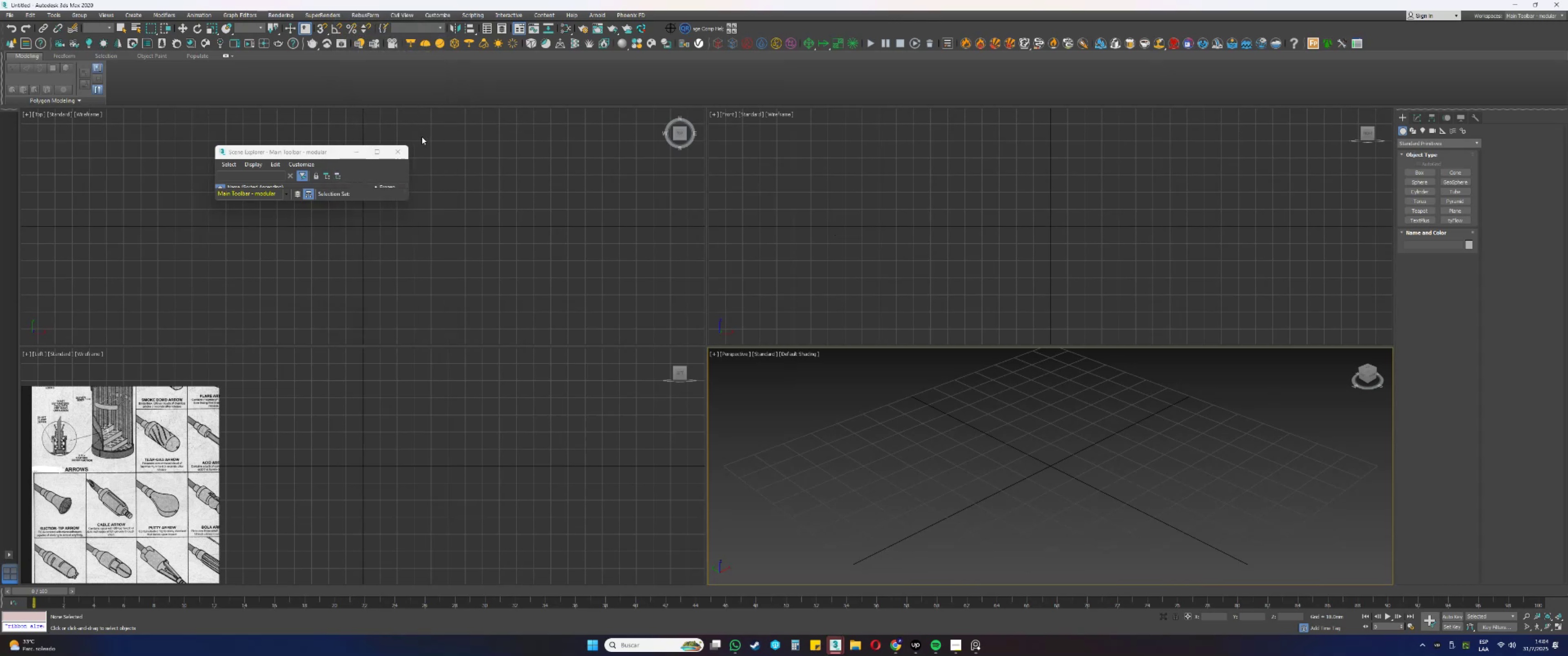 
left_click_drag(start_coordinate=[399, 148], to_coordinate=[397, 150])
 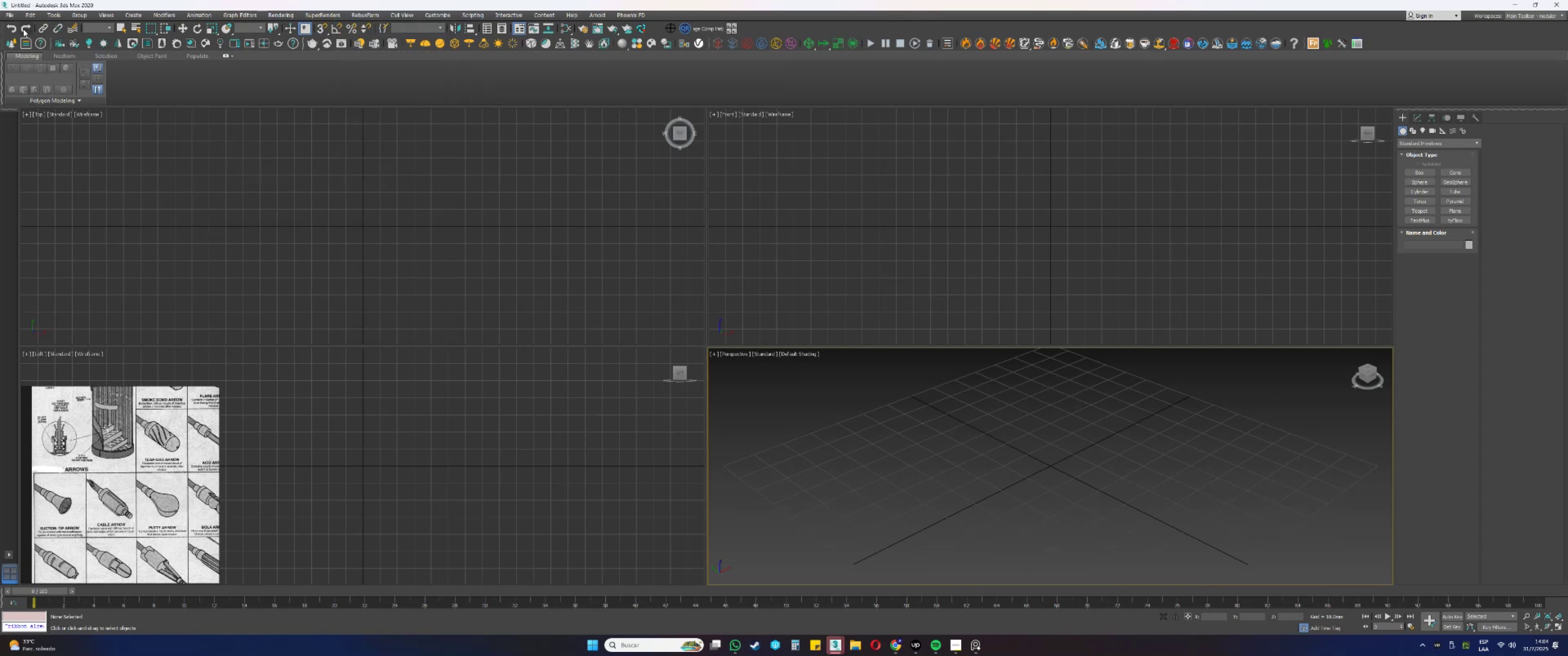 
left_click([14, 15])
 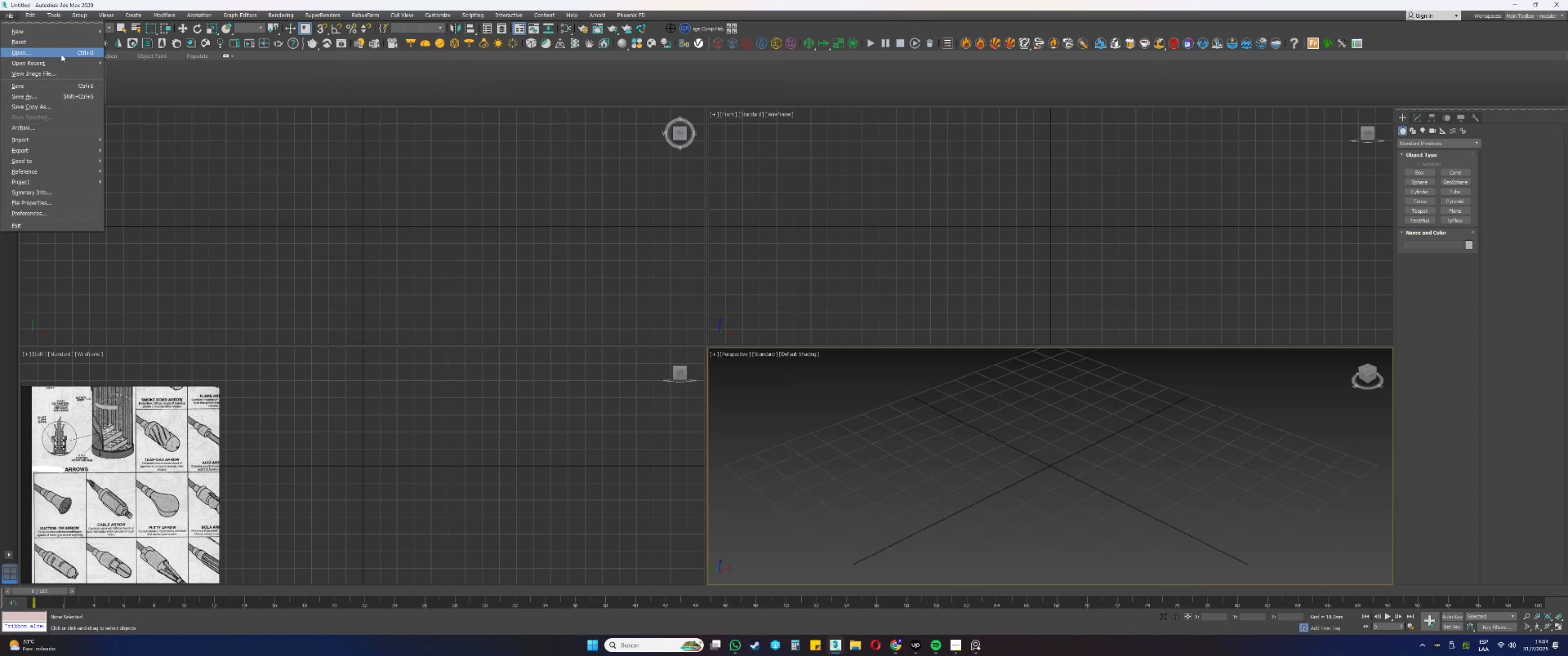 
left_click([72, 60])
 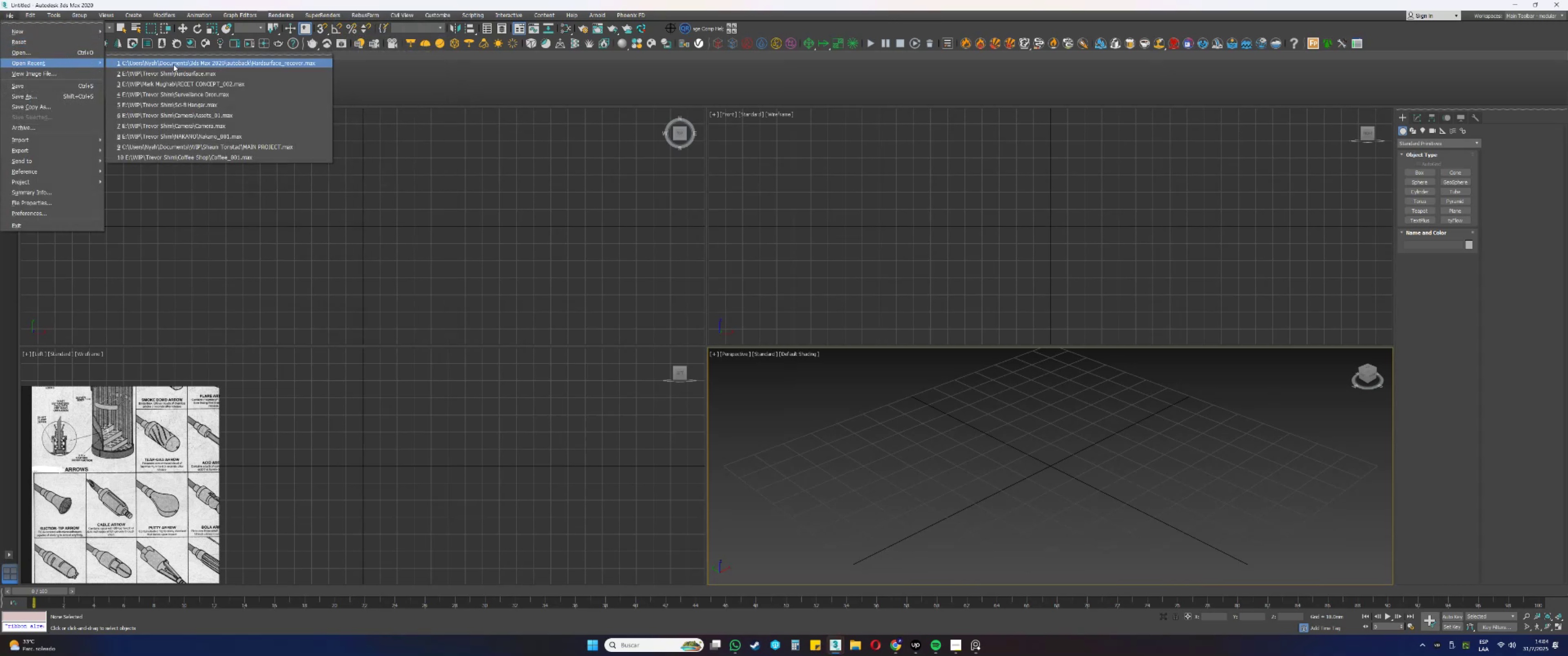 
left_click([173, 64])
 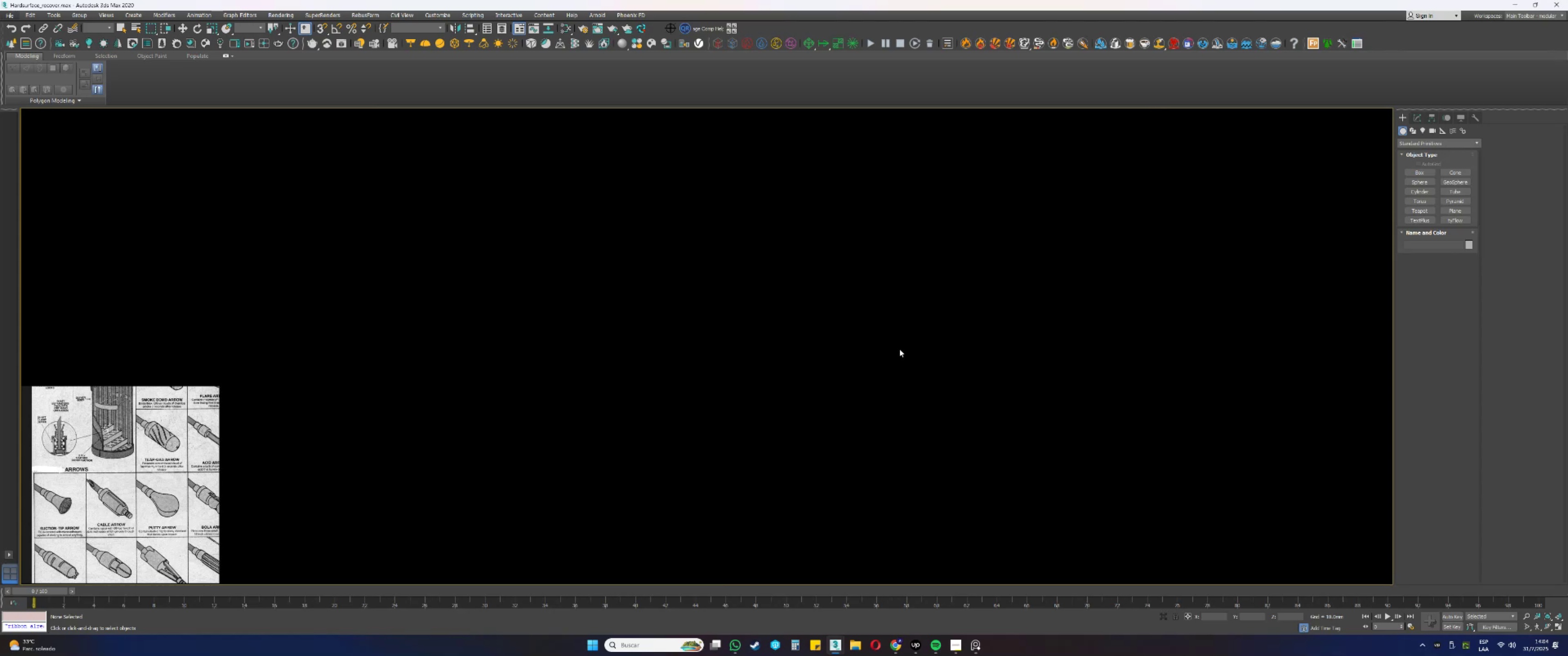 
wait(12.39)
 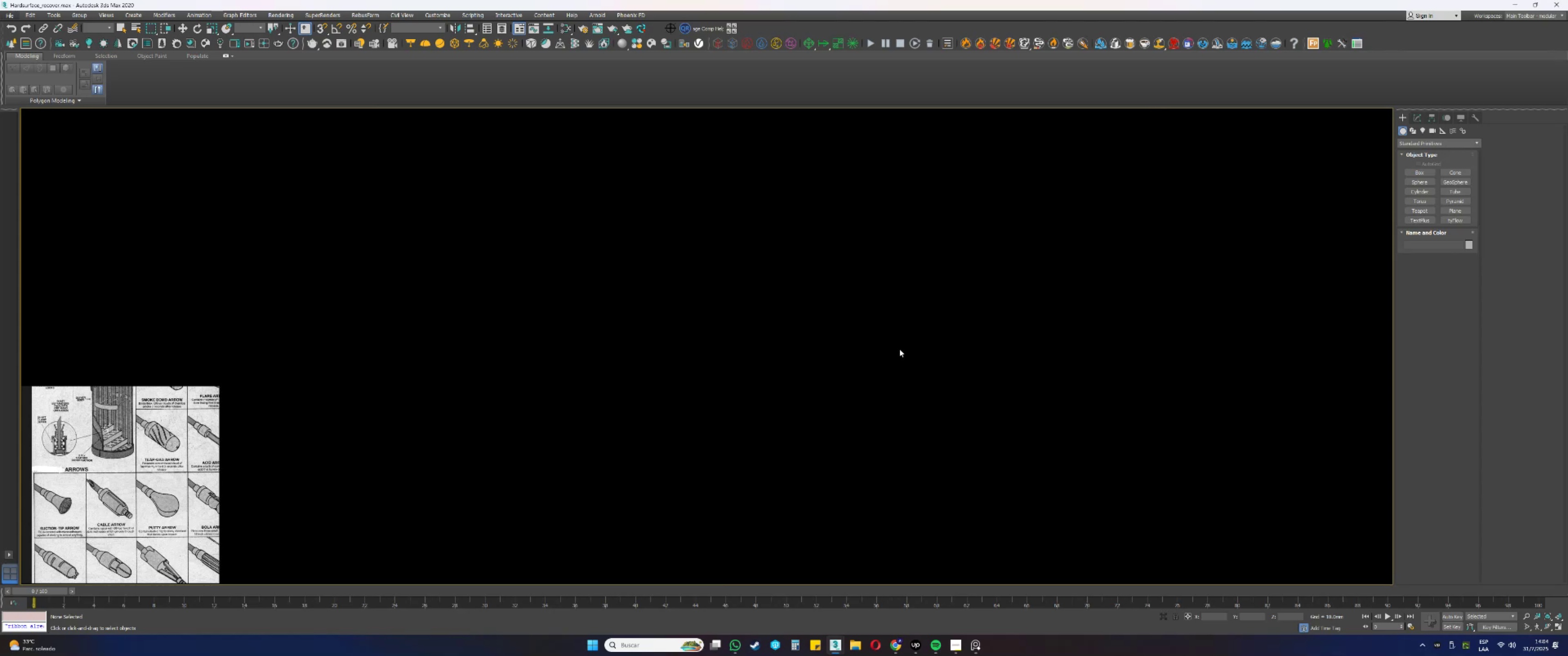 
left_click([892, 649])
 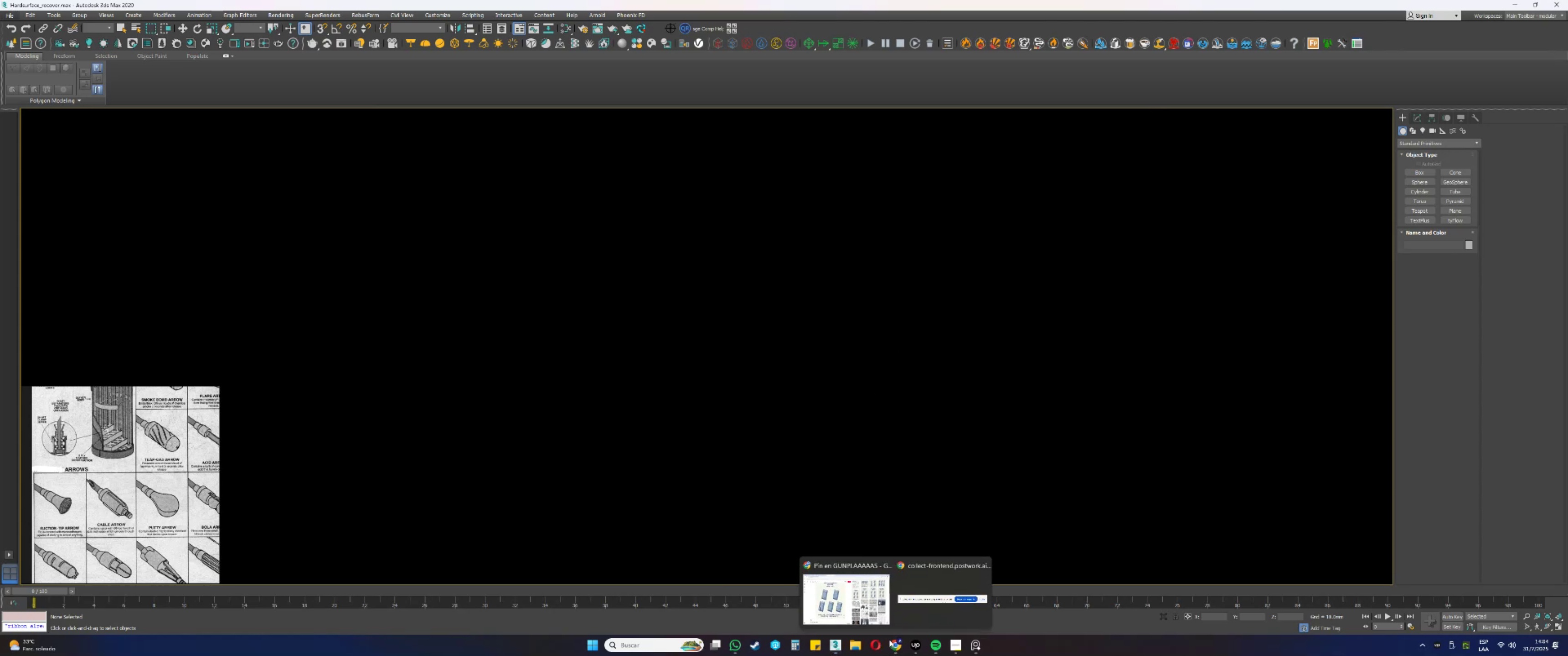 
left_click([880, 615])
 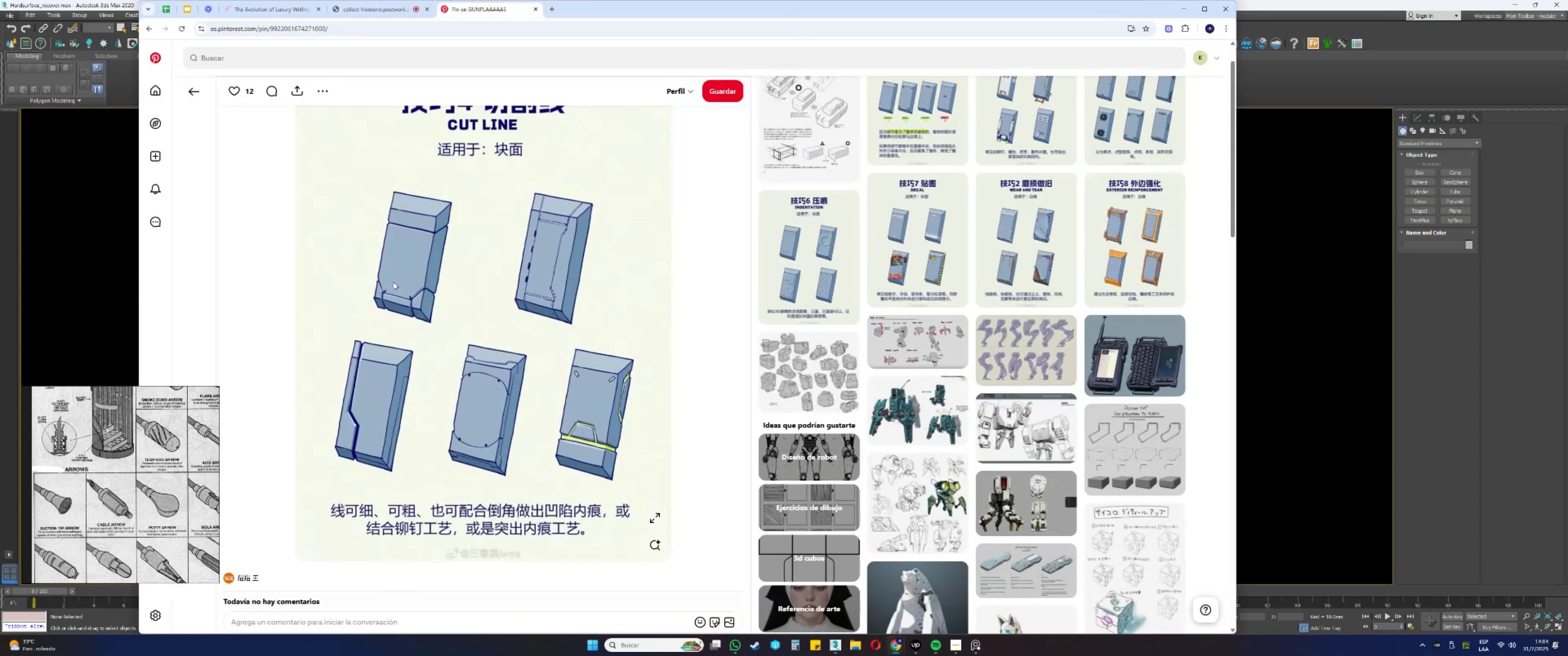 
right_click([510, 308])
 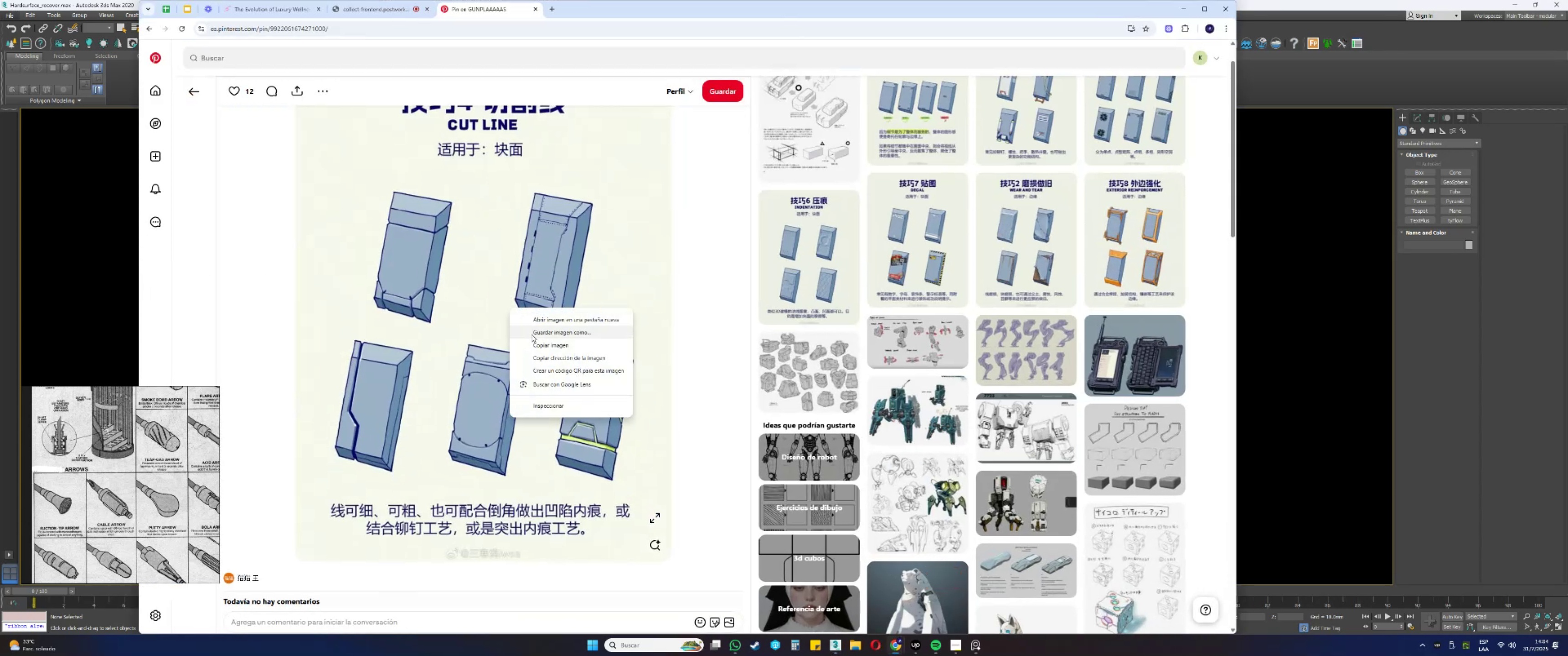 
left_click([542, 343])
 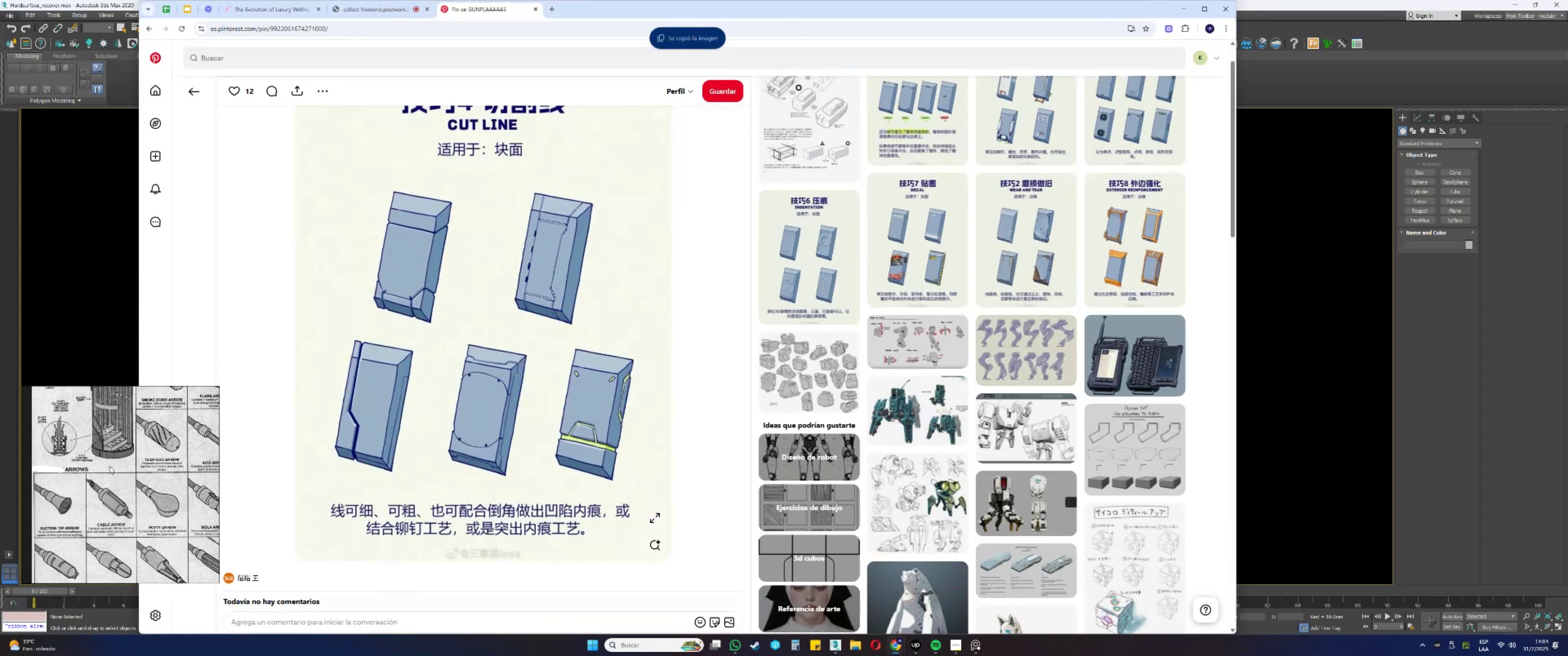 
scroll: coordinate [92, 446], scroll_direction: down, amount: 7.0
 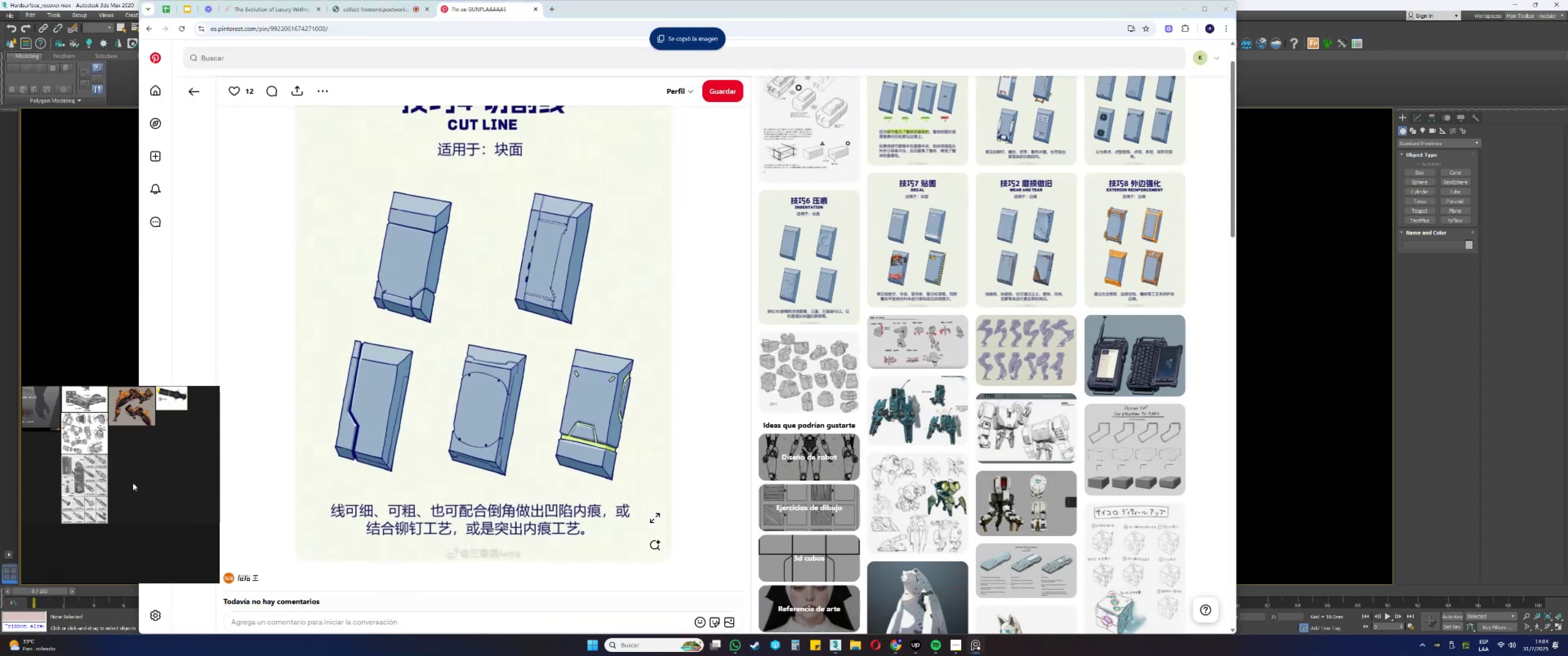 
key(Control+ControlLeft)
 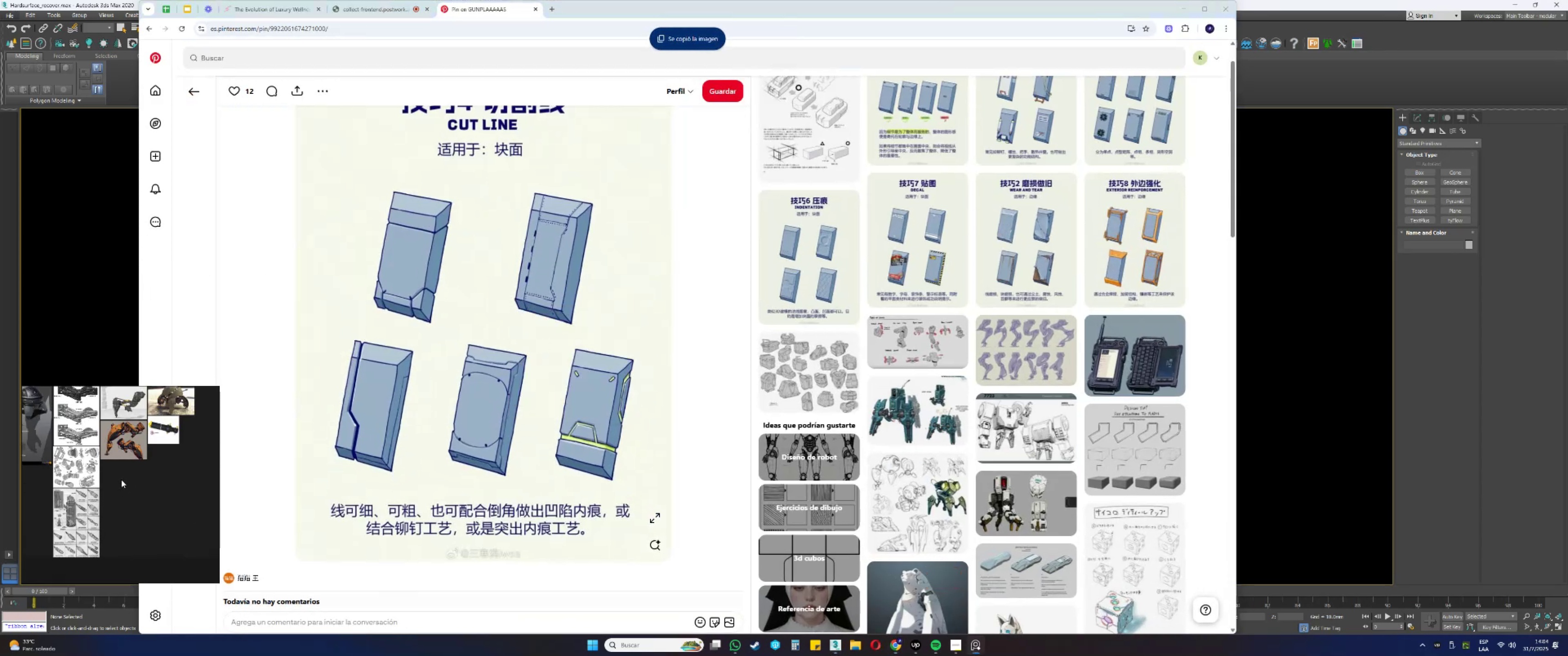 
key(Control+V)
 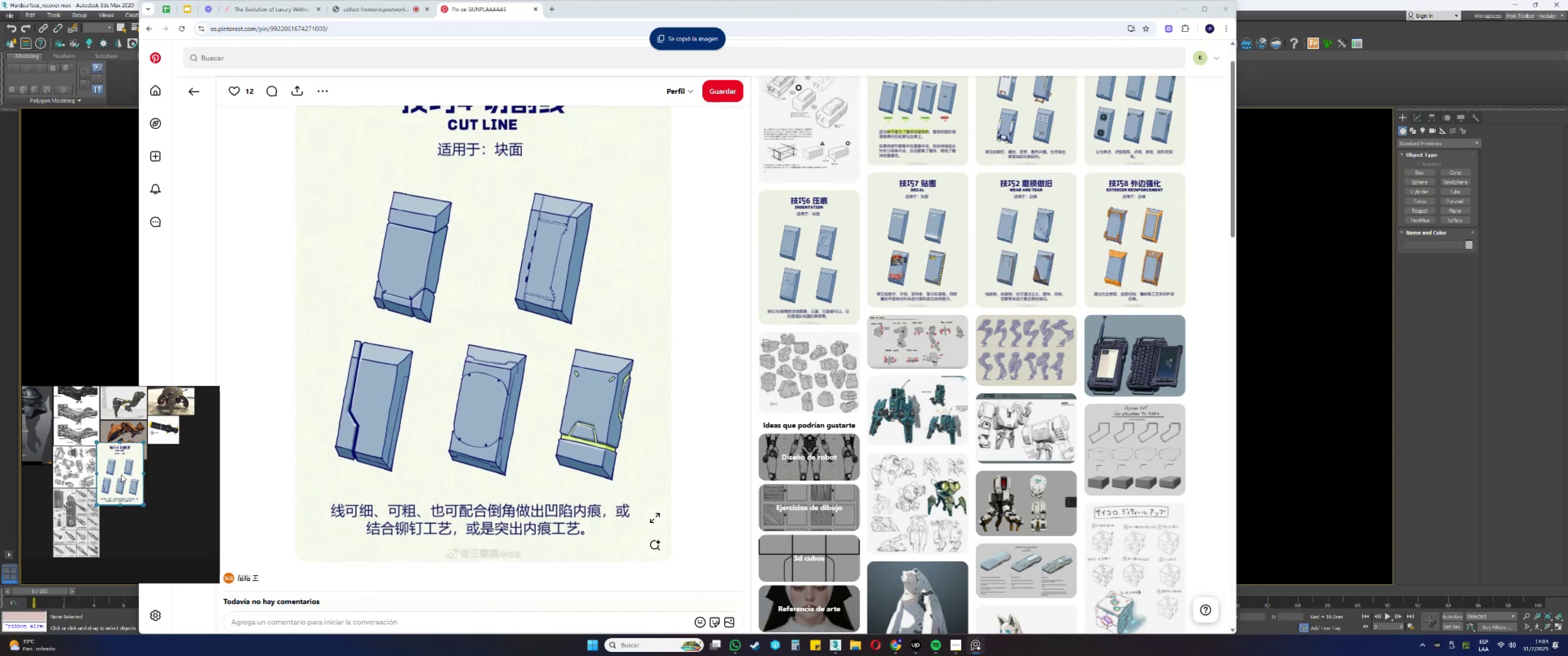 
scroll: coordinate [122, 475], scroll_direction: up, amount: 4.0
 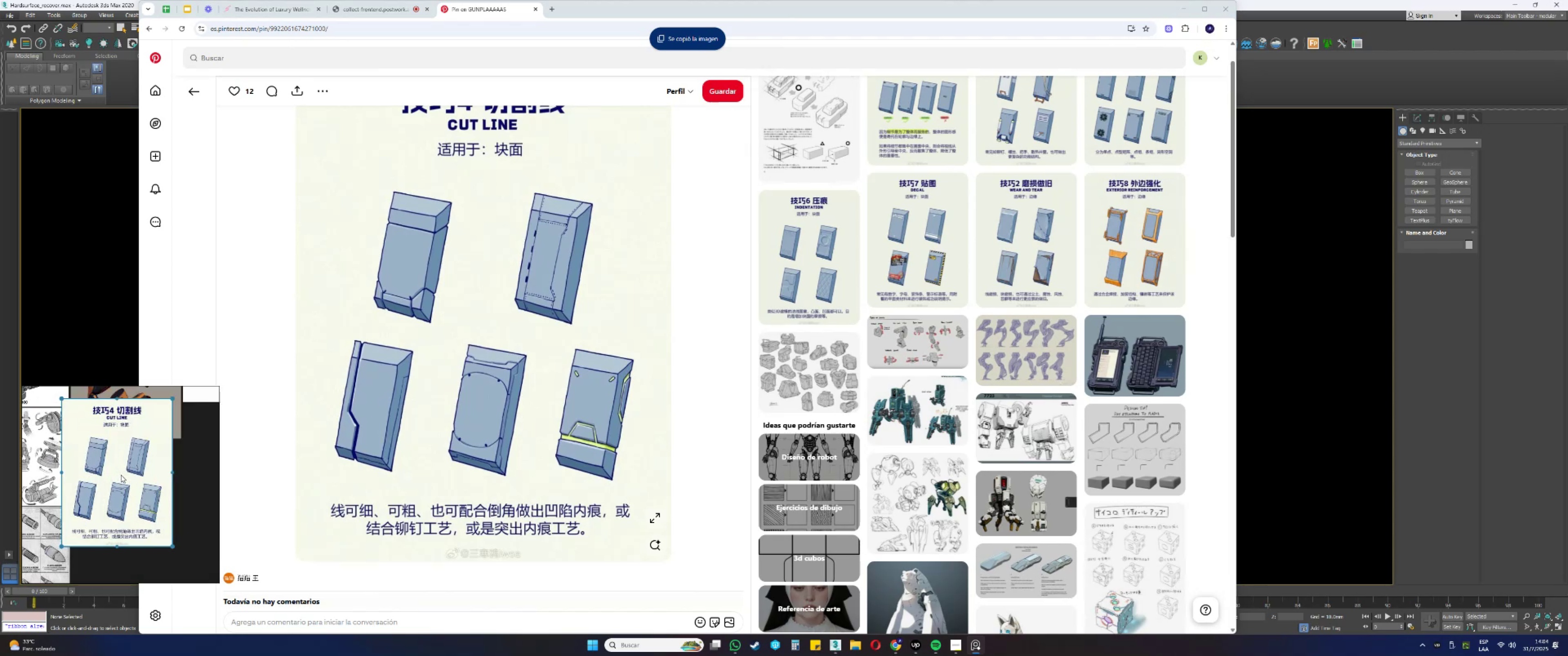 
left_click_drag(start_coordinate=[119, 473], to_coordinate=[127, 512])
 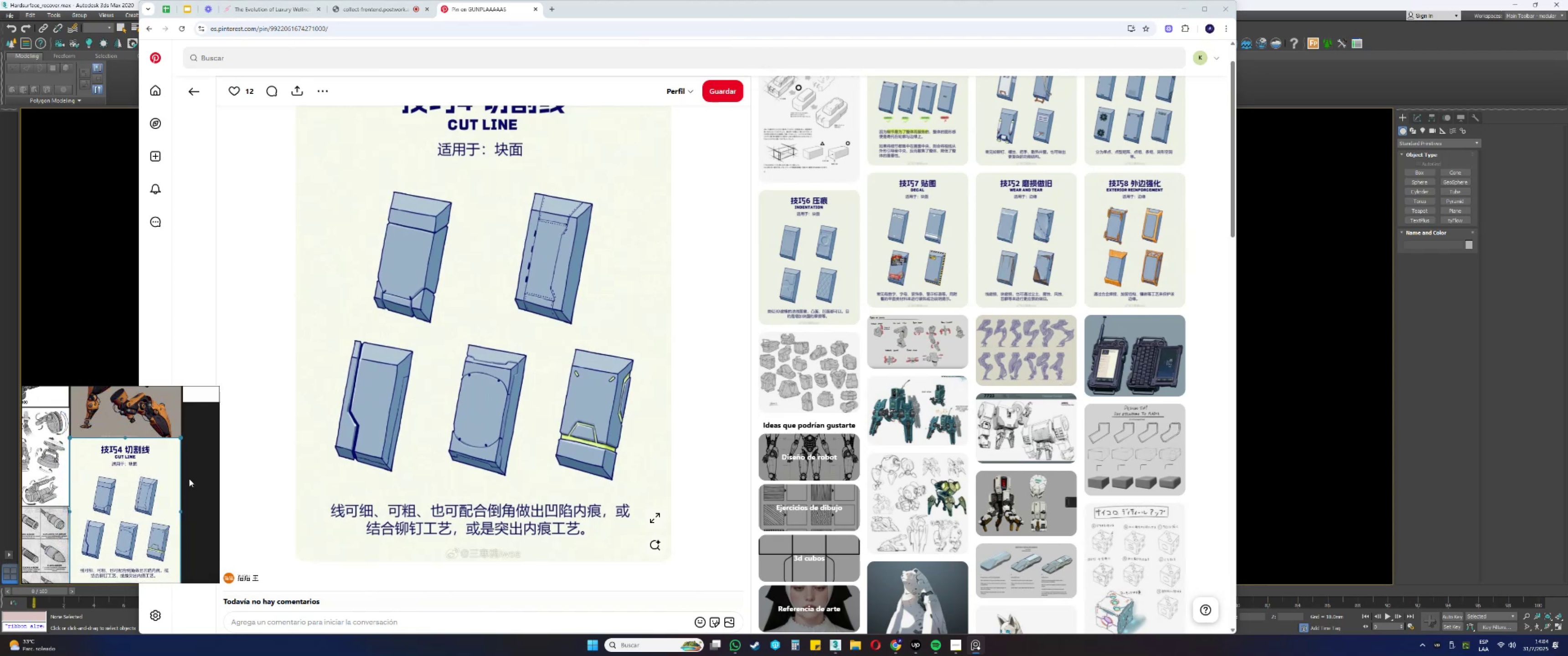 
right_click([196, 470])
 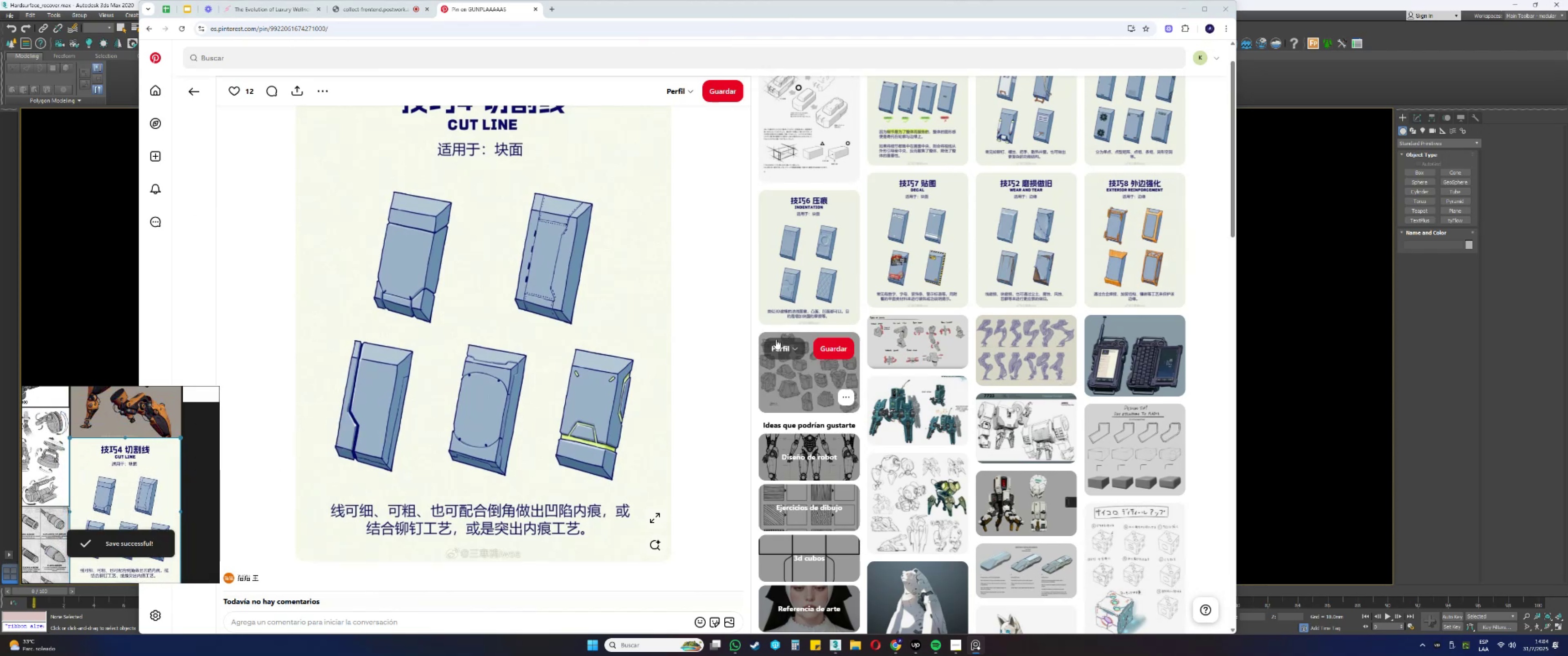 
scroll: coordinate [926, 323], scroll_direction: down, amount: 5.0
 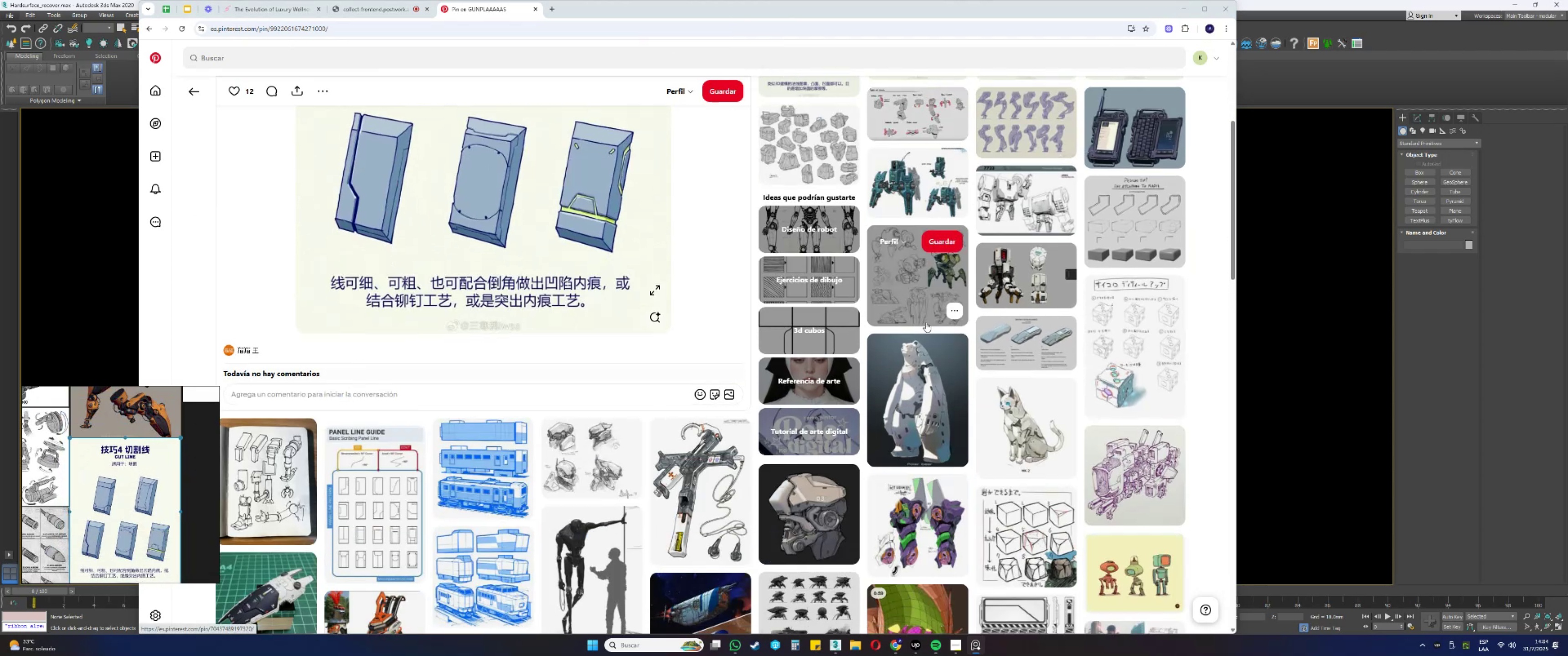 
scroll: coordinate [926, 322], scroll_direction: up, amount: 4.0
 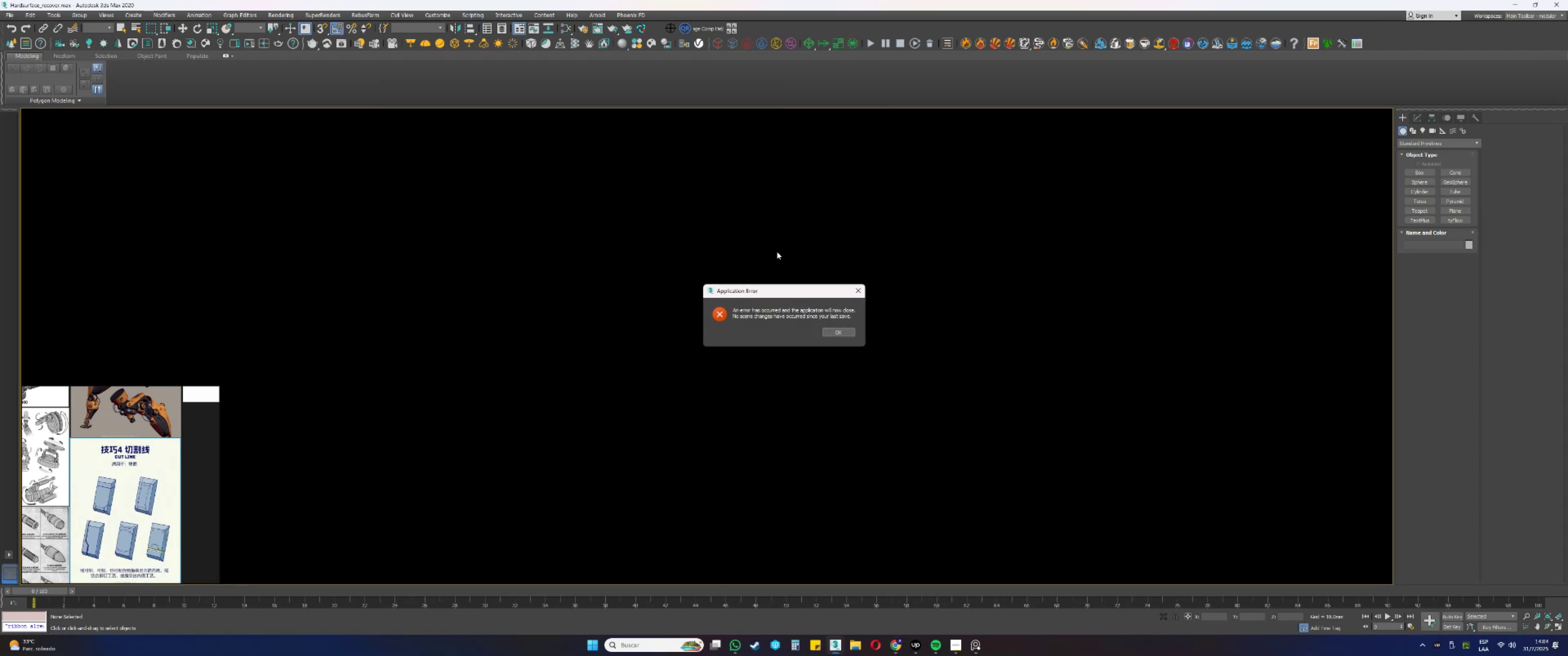 
wait(19.29)
 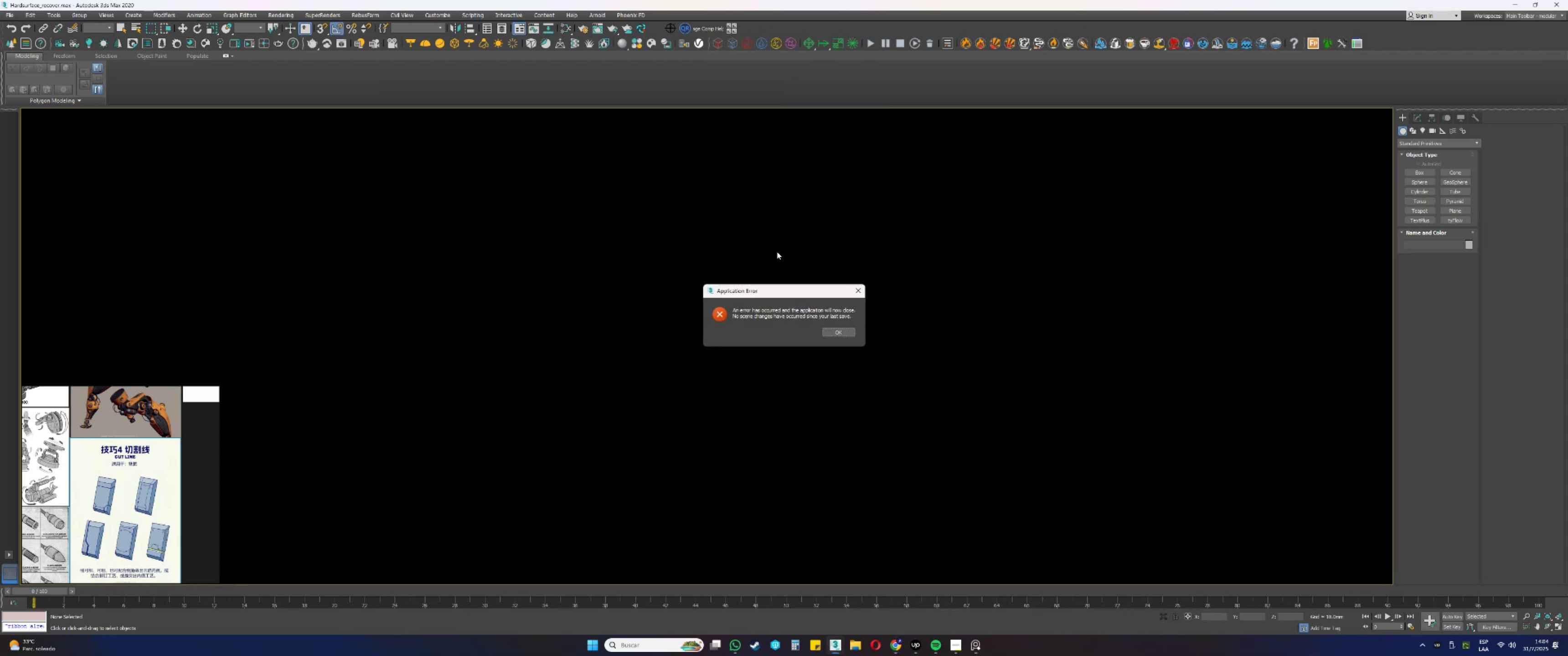 
right_click([835, 644])
 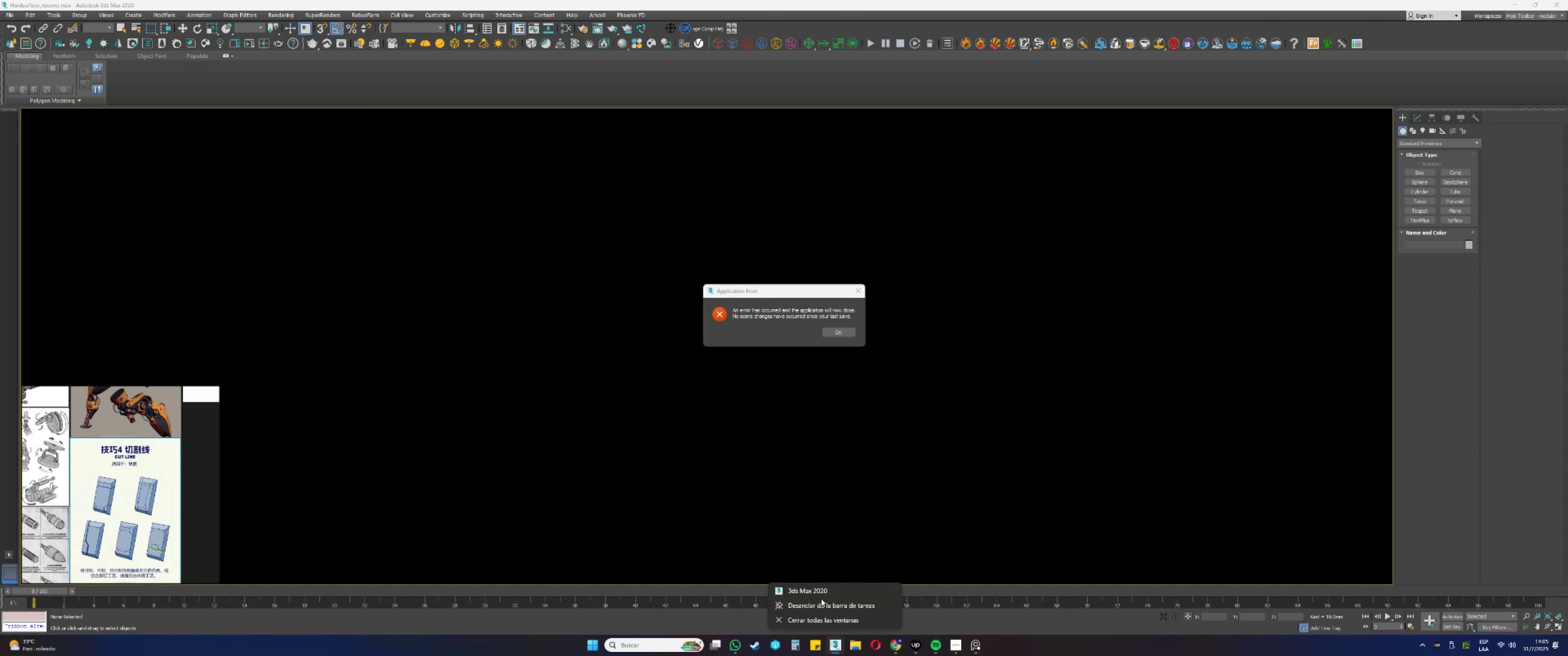 
left_click([856, 336])
 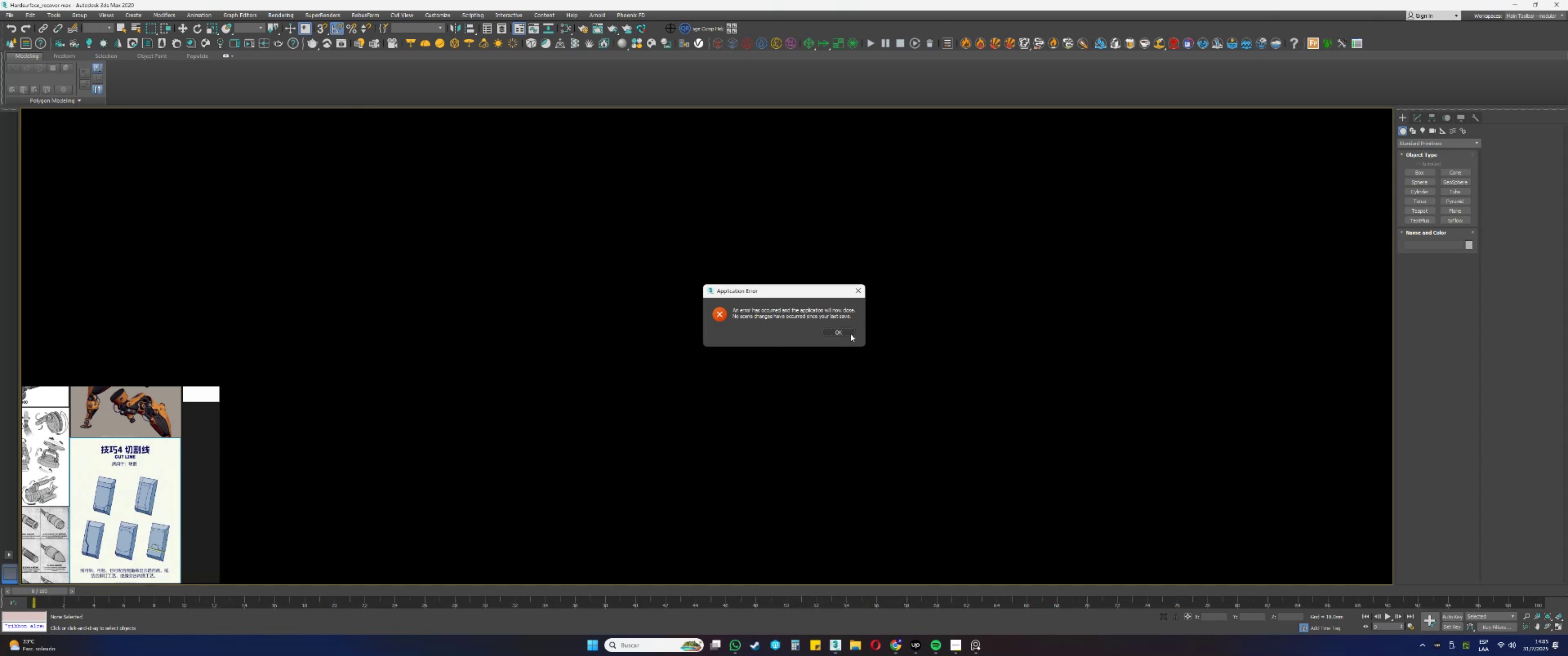 
left_click([851, 333])
 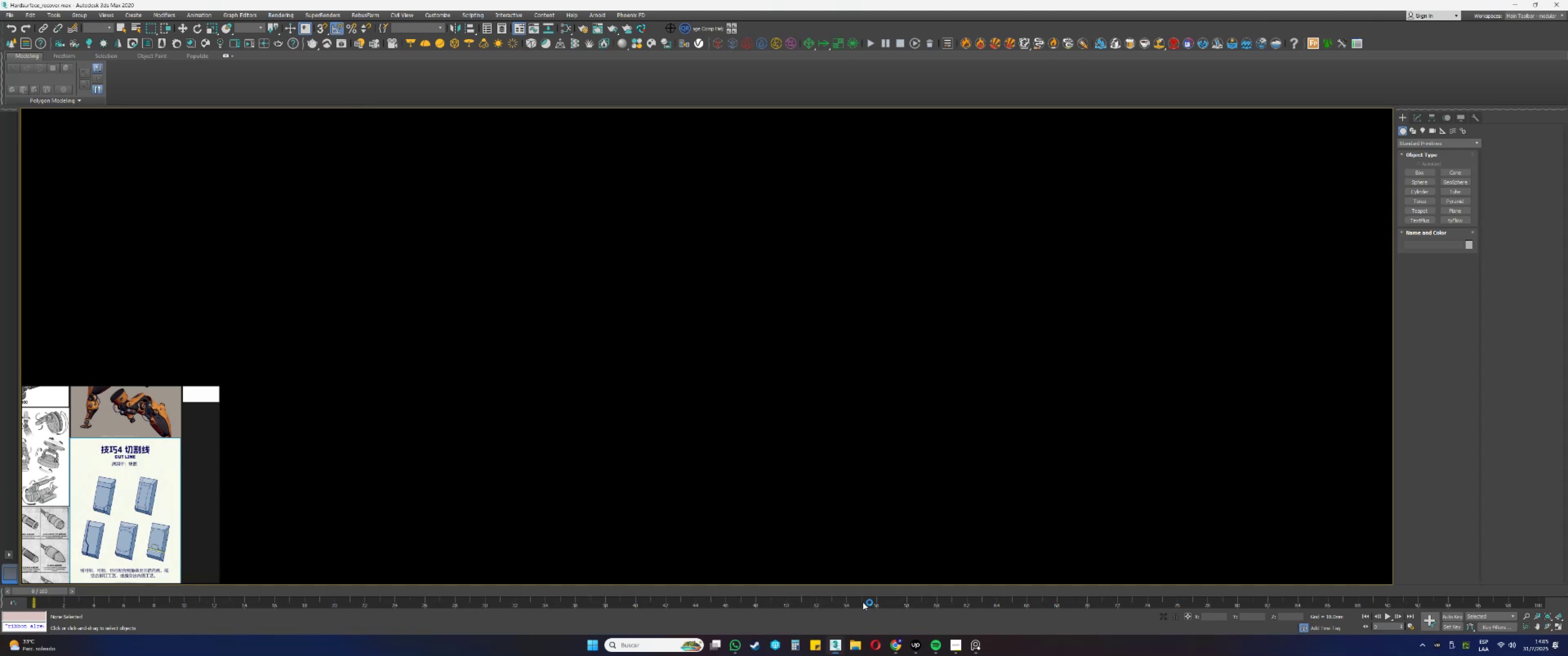 
mouse_move([834, 638])
 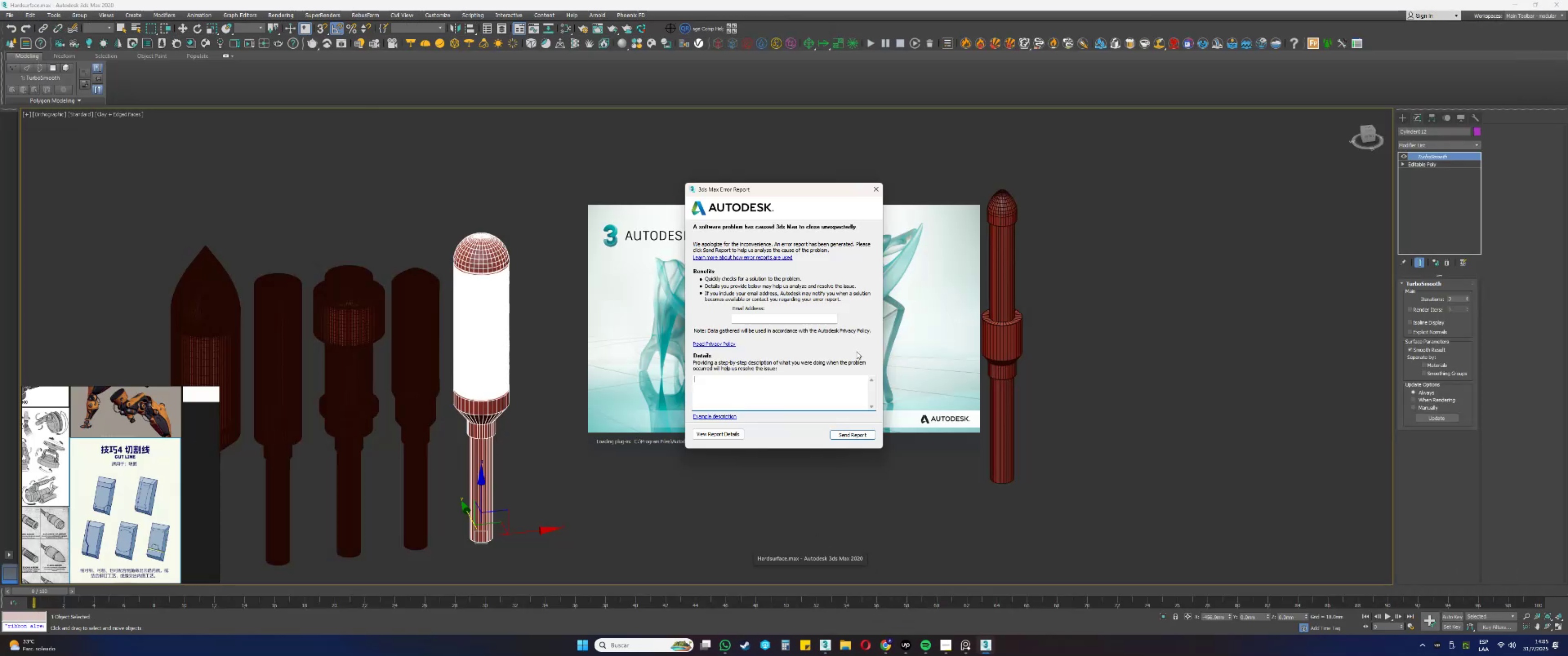 
left_click([1018, 350])
 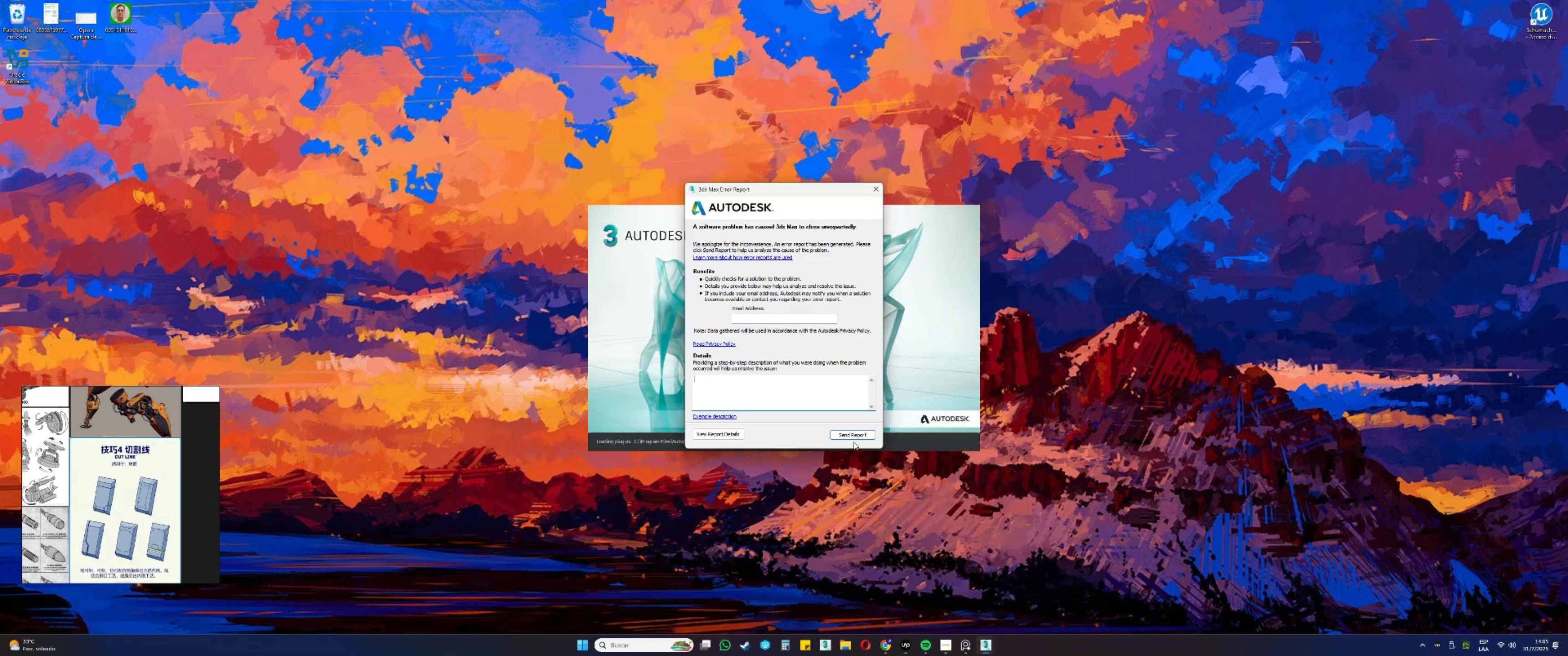 
wait(7.29)
 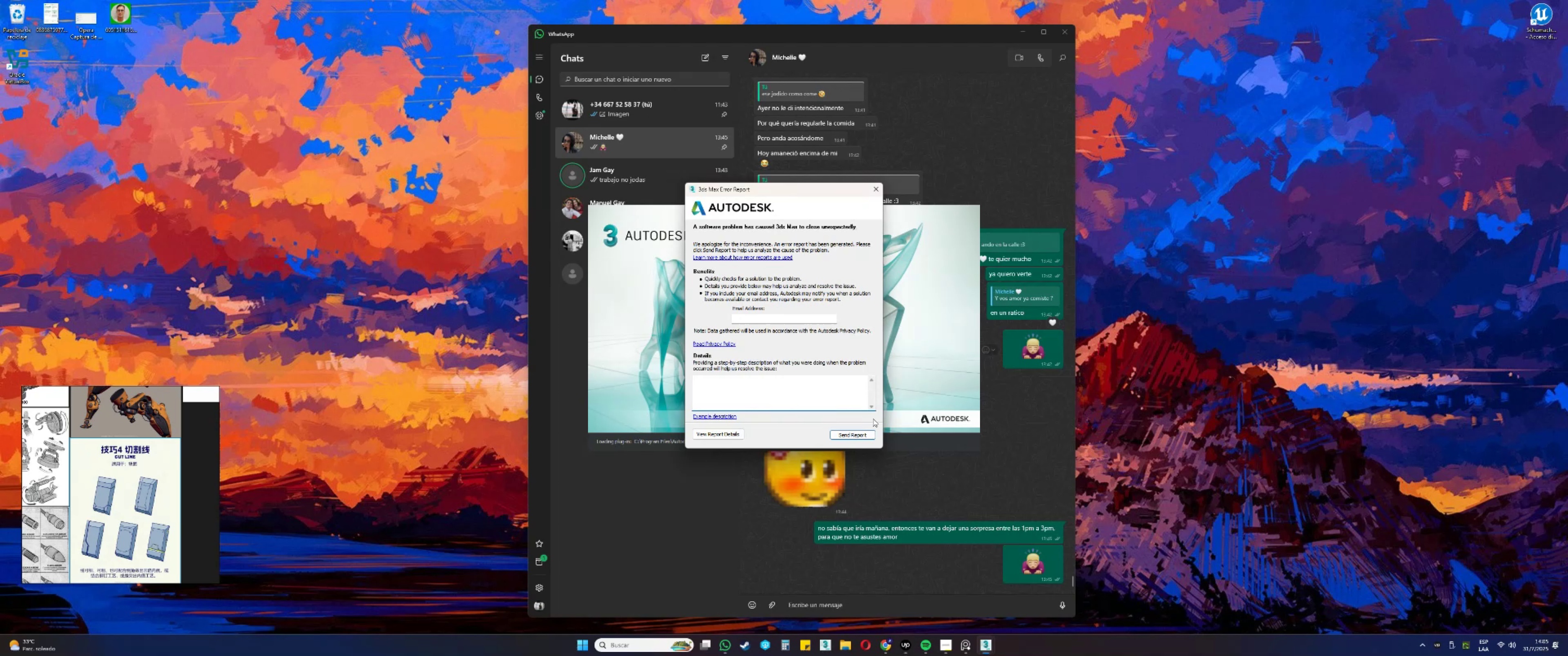 
left_click([873, 190])
 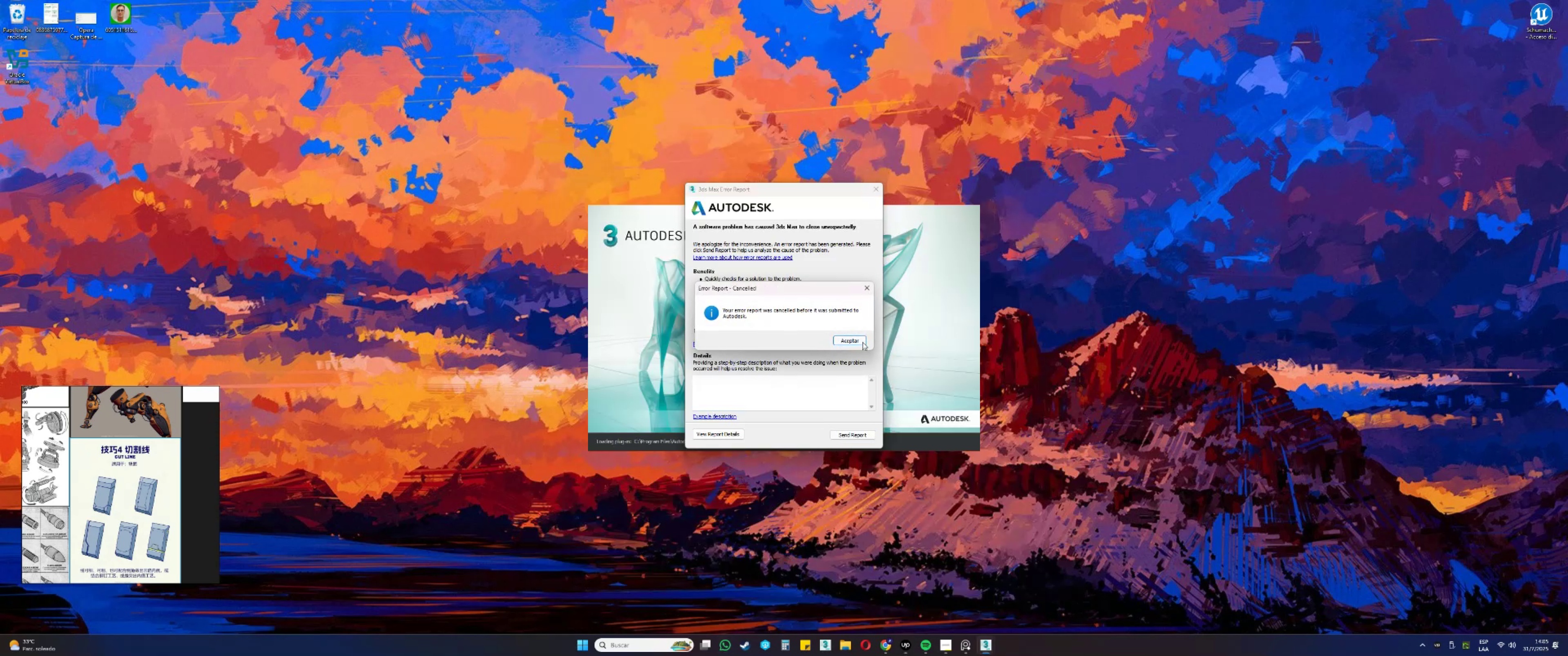 
left_click([854, 340])
 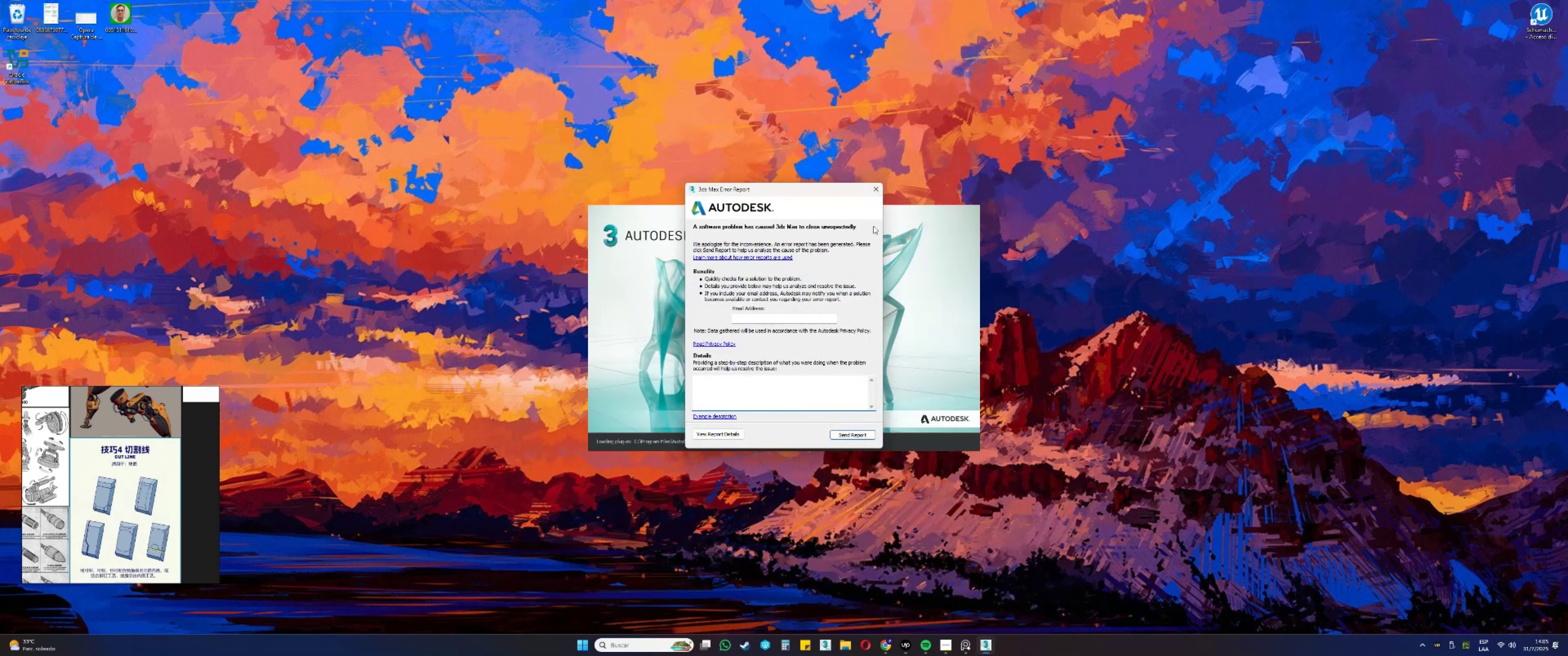 
left_click([877, 188])
 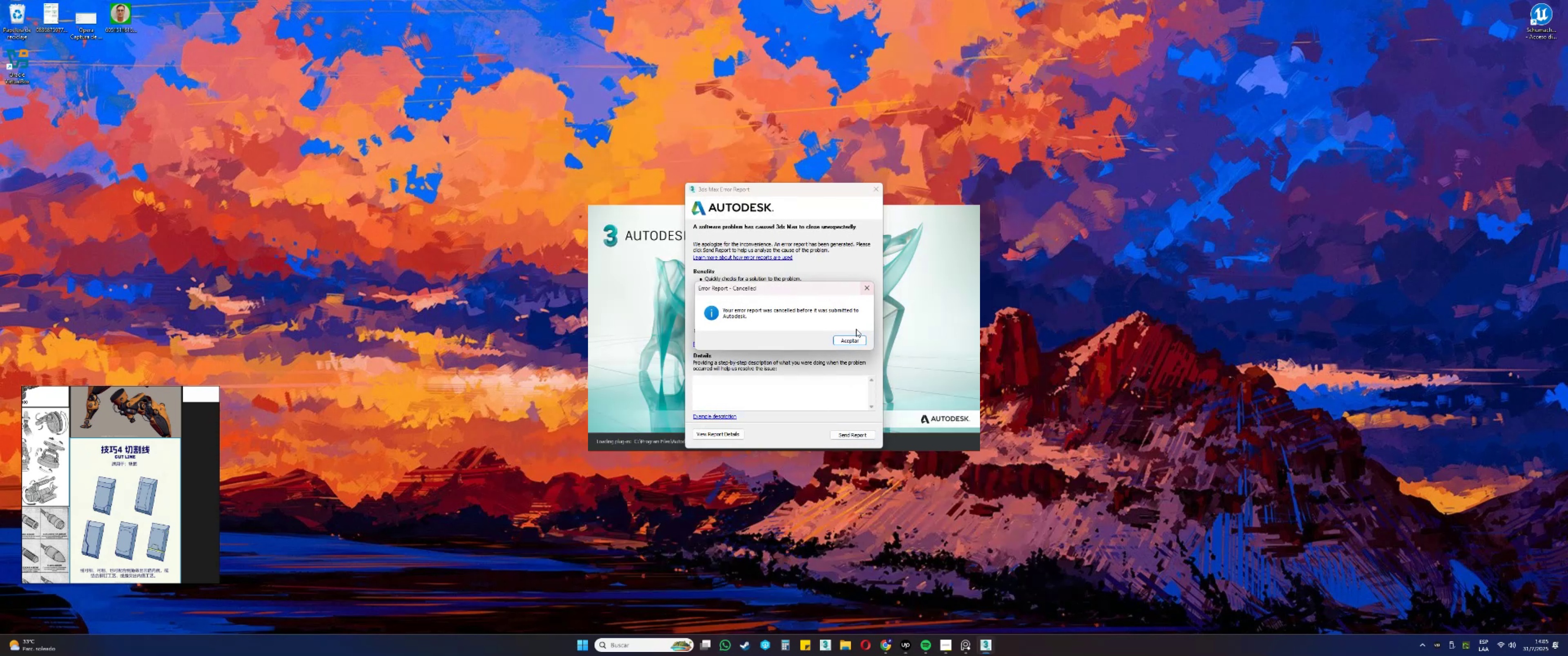 
left_click([854, 341])
 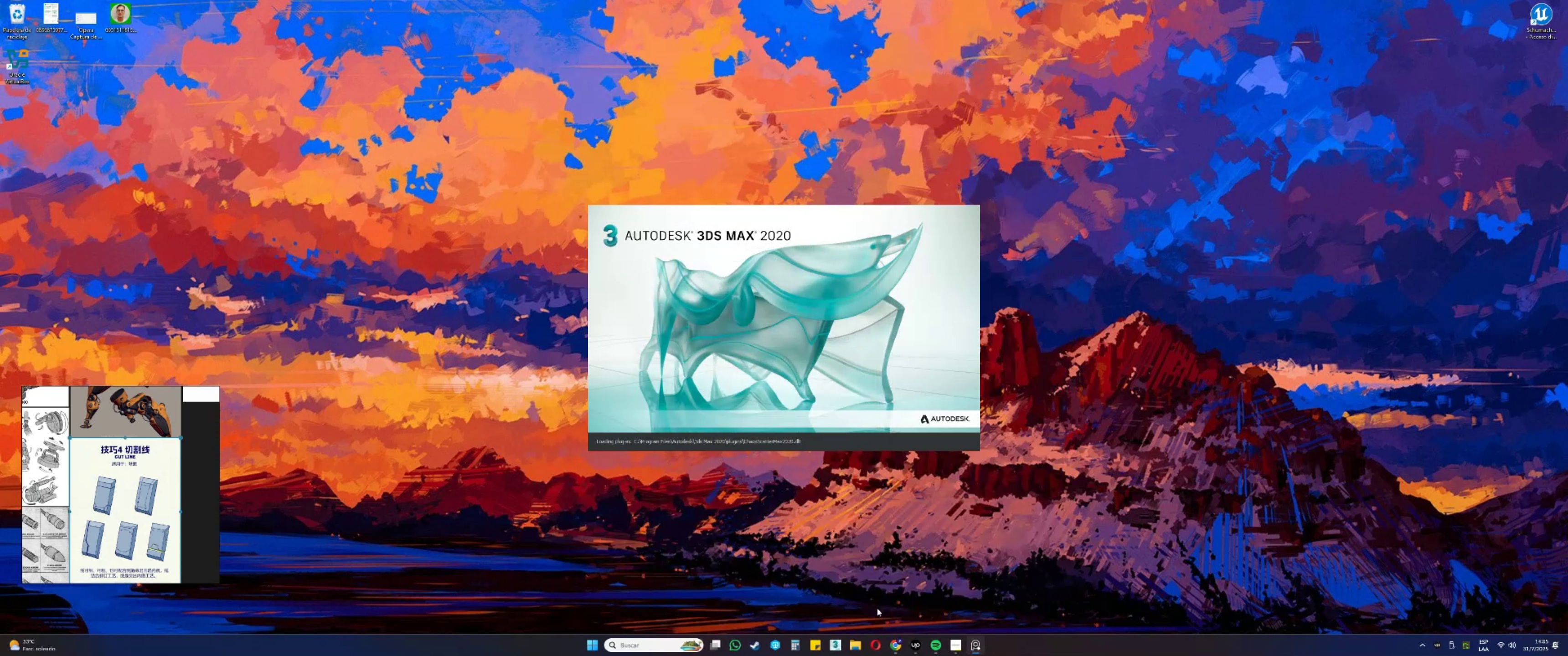 
left_click([892, 645])
 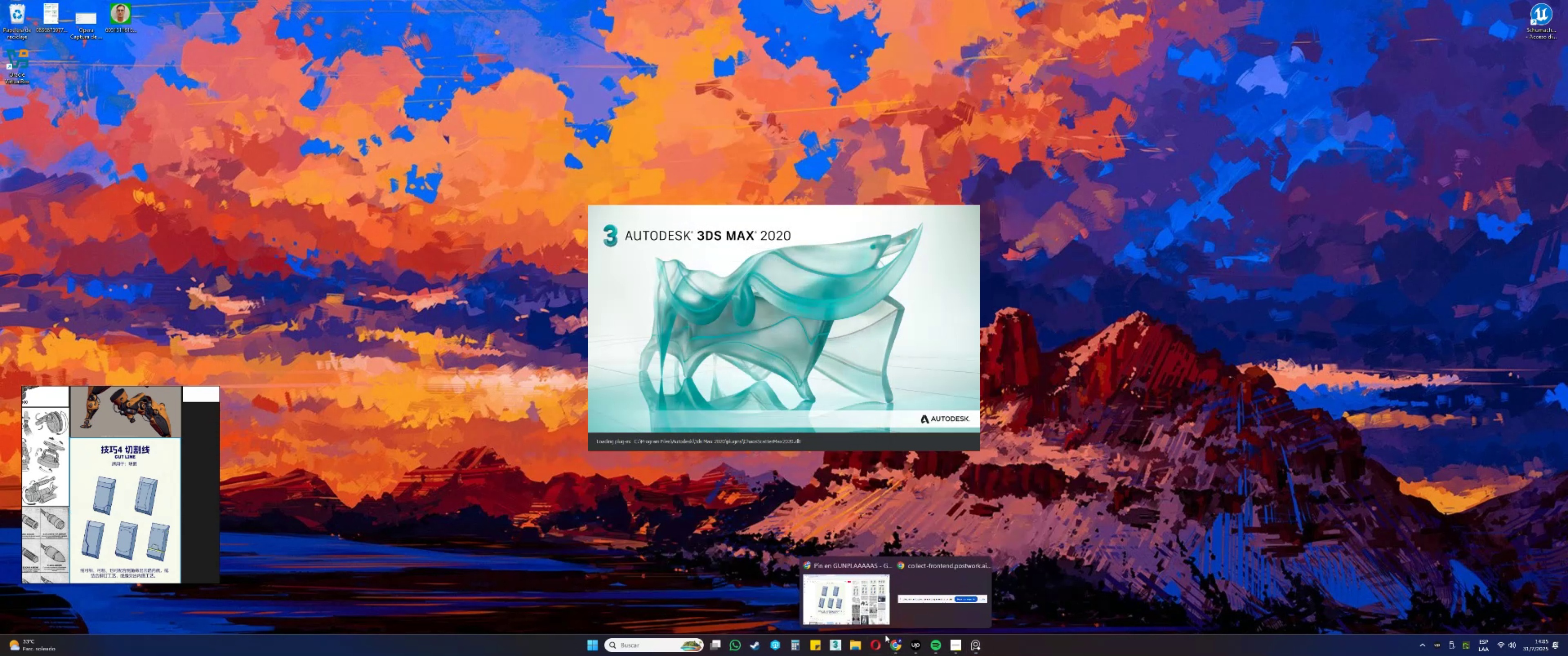 
double_click([870, 609])
 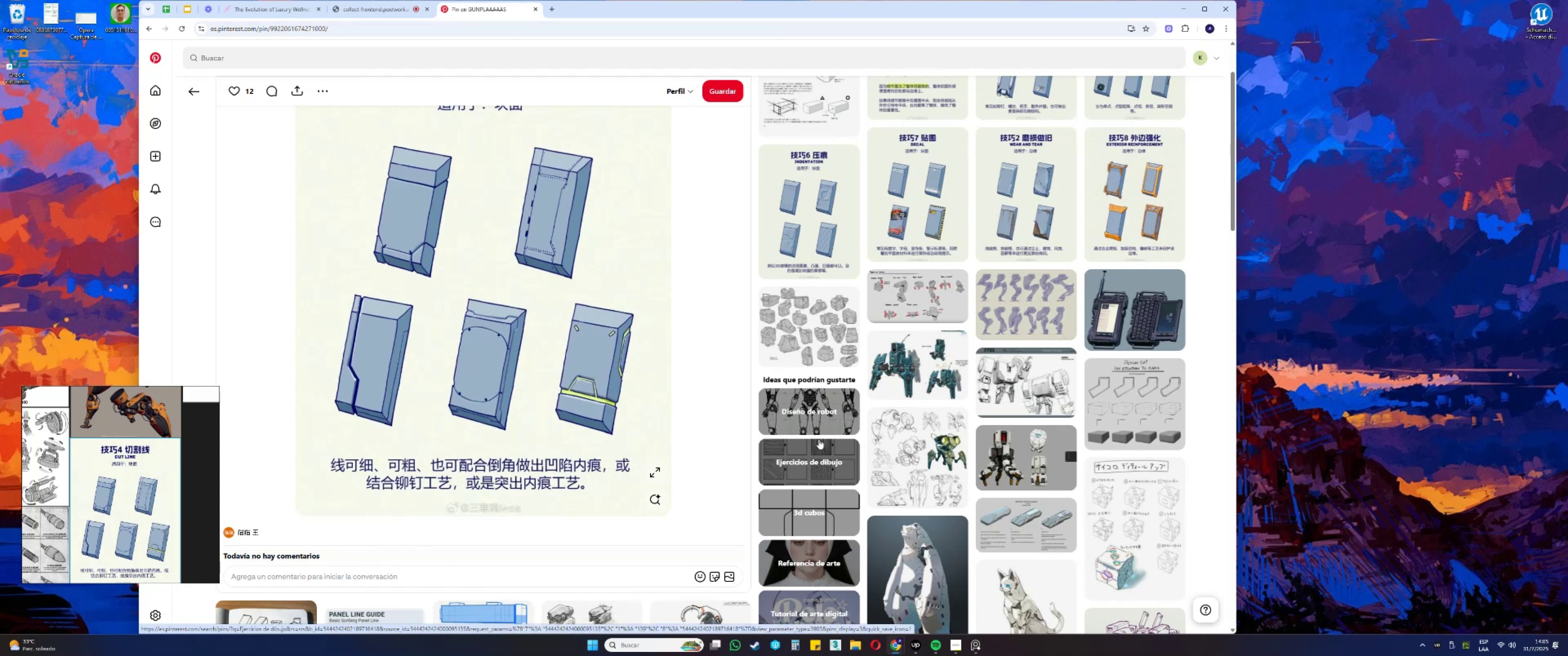 
scroll: coordinate [701, 383], scroll_direction: down, amount: 8.0
 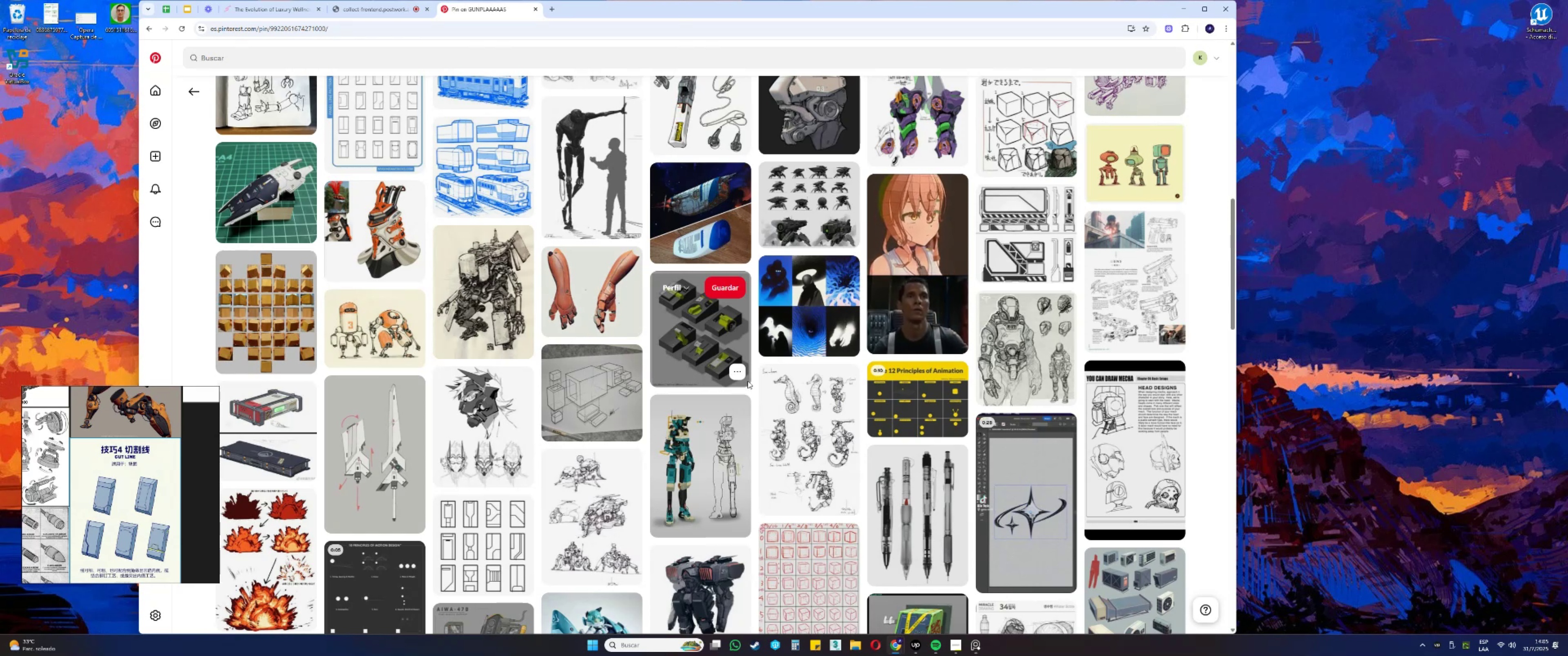 
wait(7.92)
 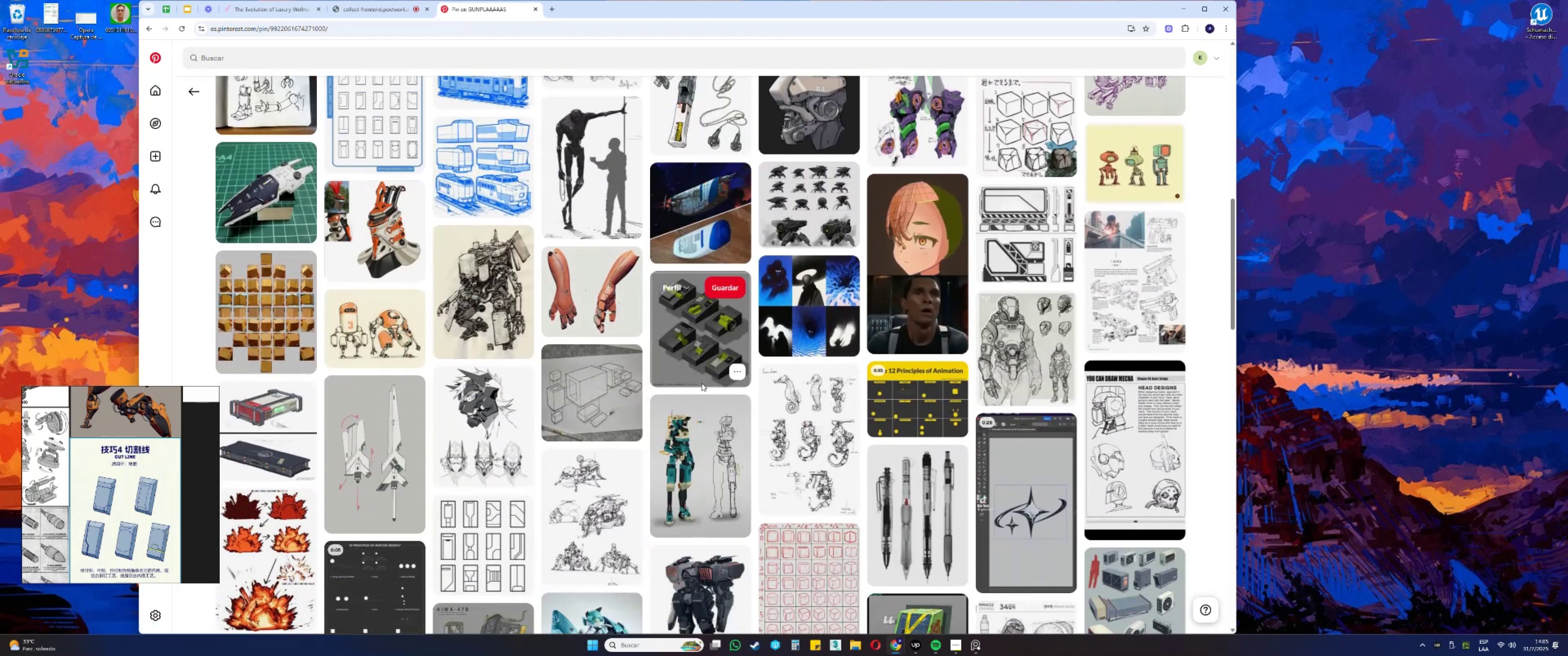 
scroll: coordinate [626, 416], scroll_direction: down, amount: 26.0
 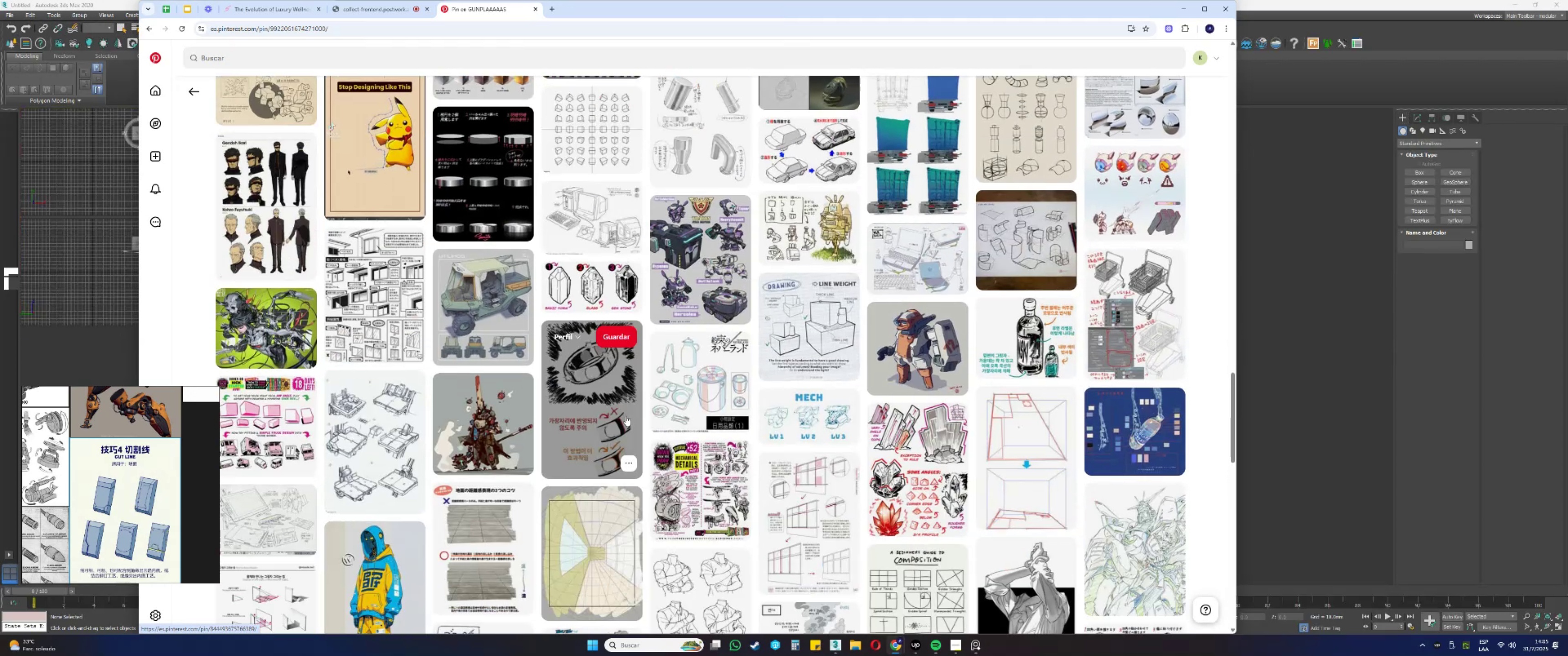 
scroll: coordinate [626, 416], scroll_direction: down, amount: 2.0
 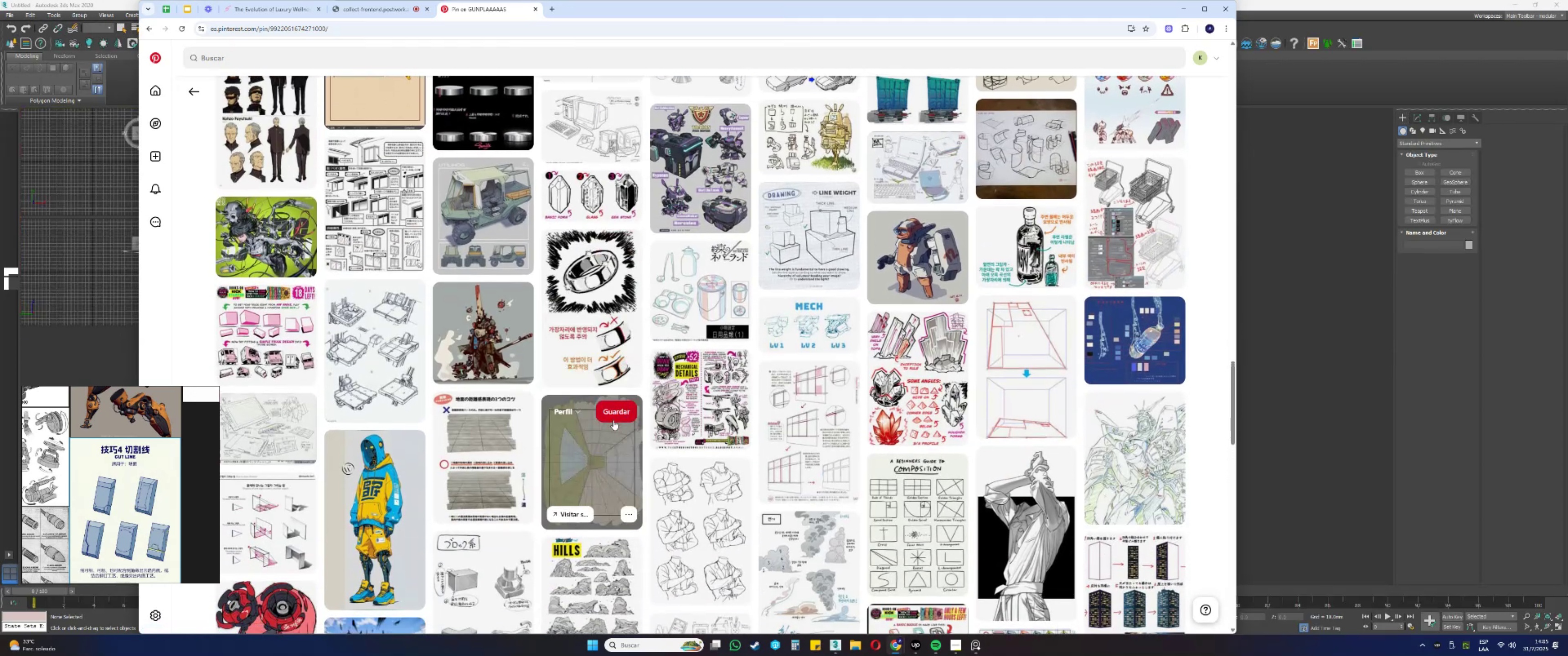 
scroll: coordinate [122, 435], scroll_direction: up, amount: 8.0
 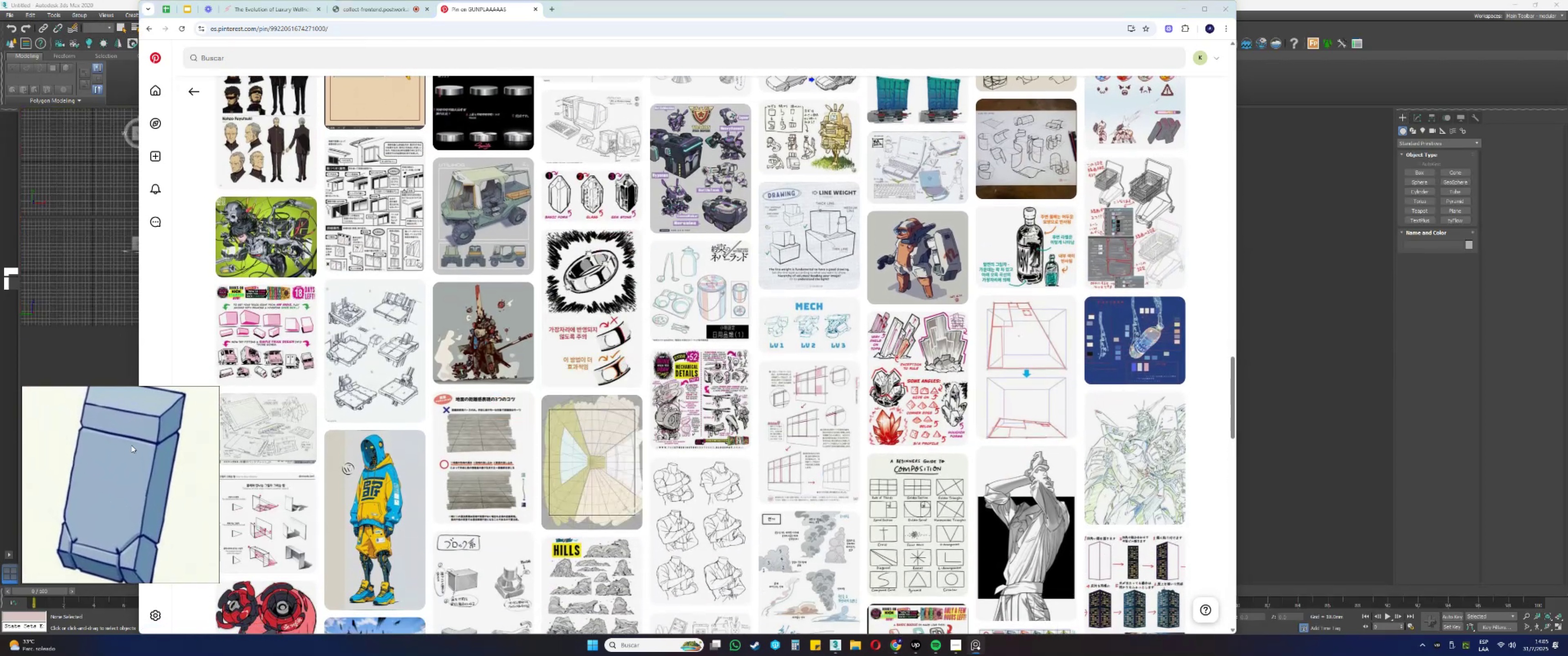 
scroll: coordinate [131, 445], scroll_direction: down, amount: 2.0
 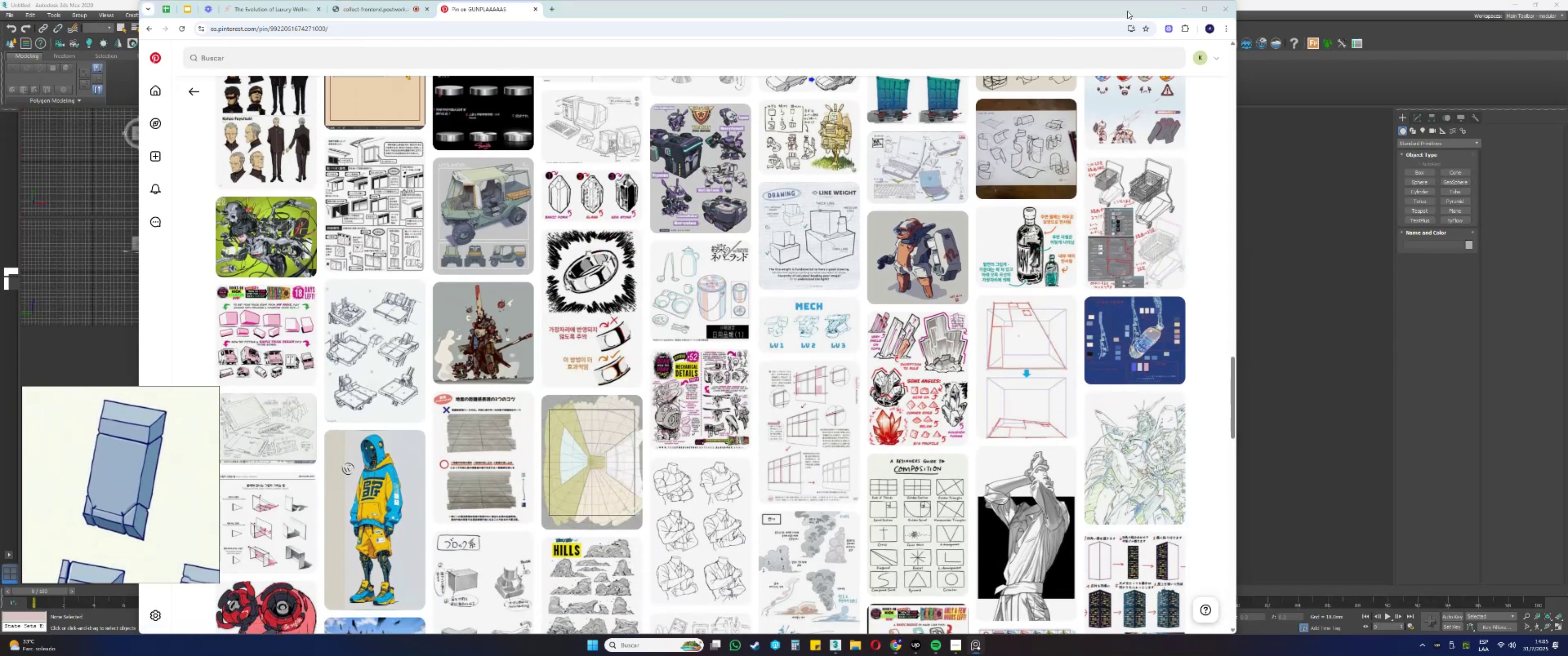 
left_click([1179, 7])
 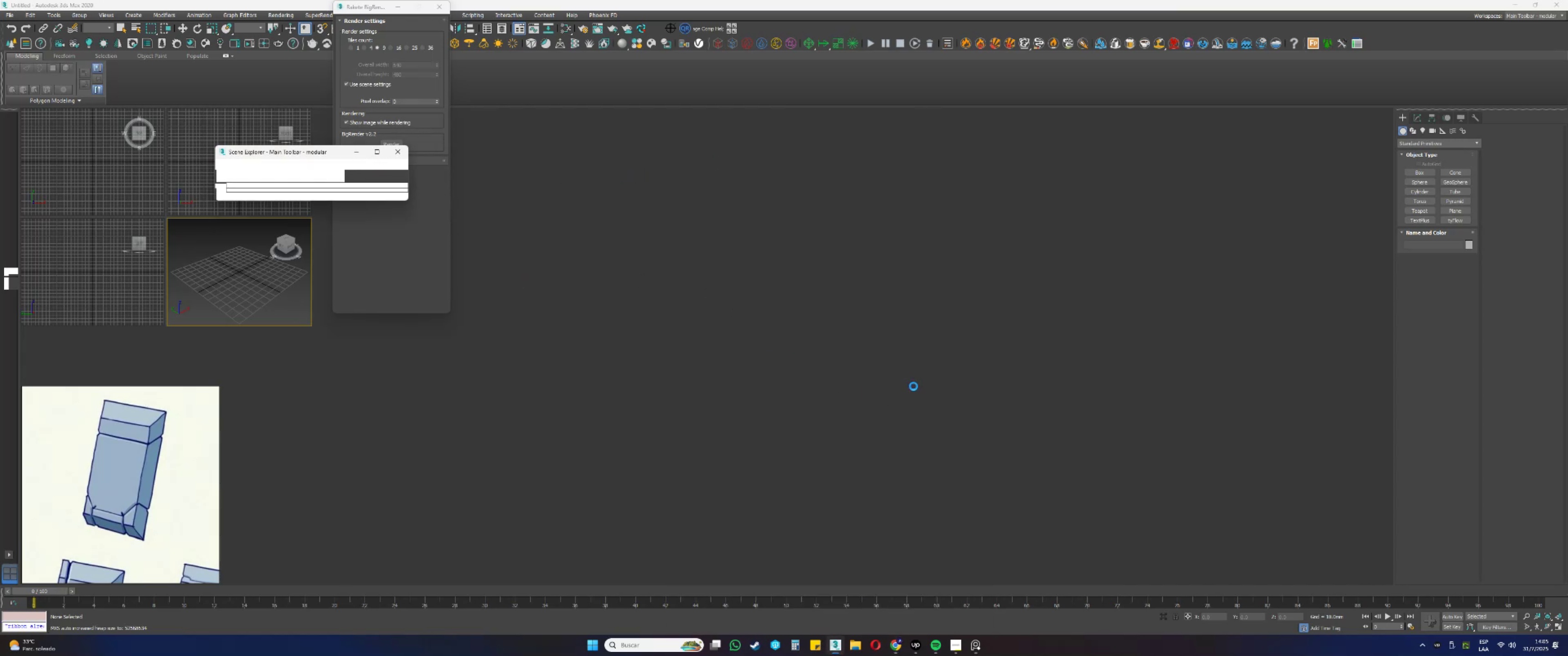 
wait(14.72)
 